 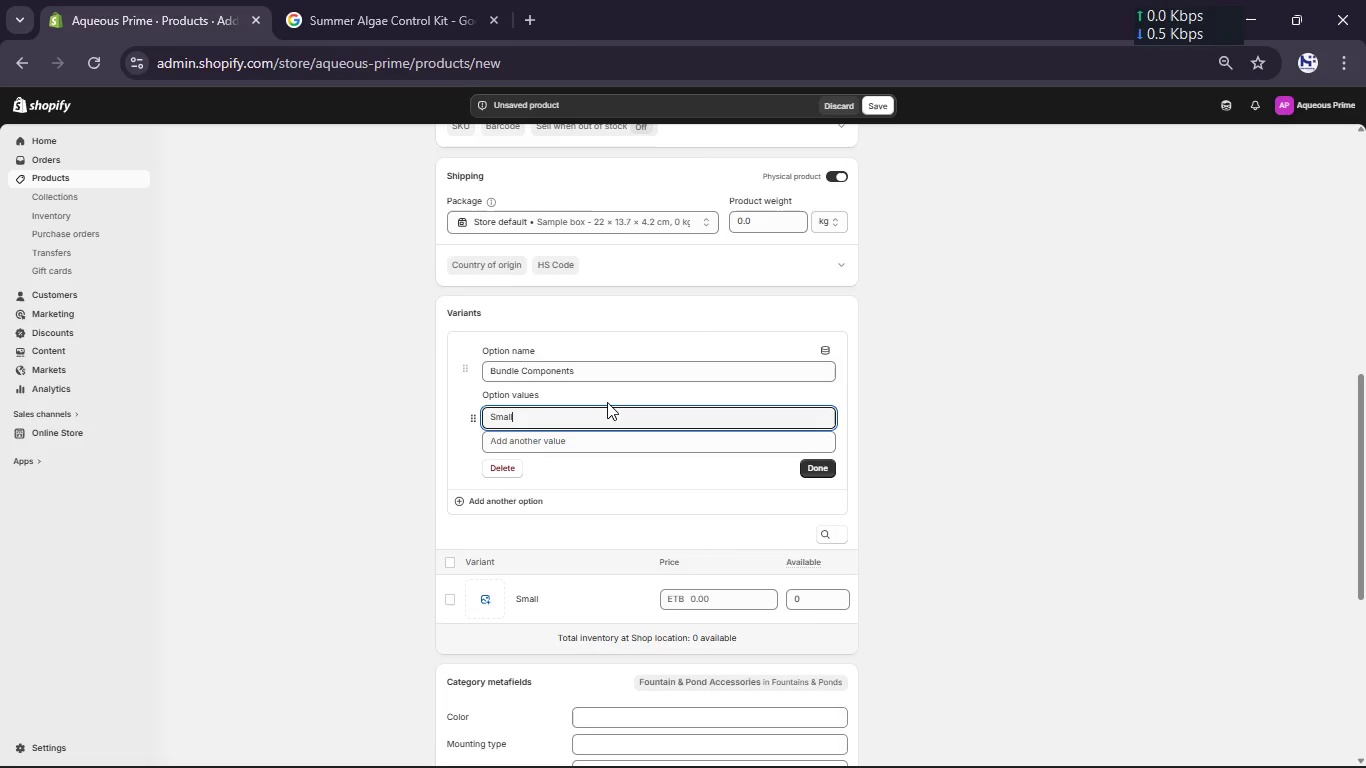 
key(ArrowDown)
 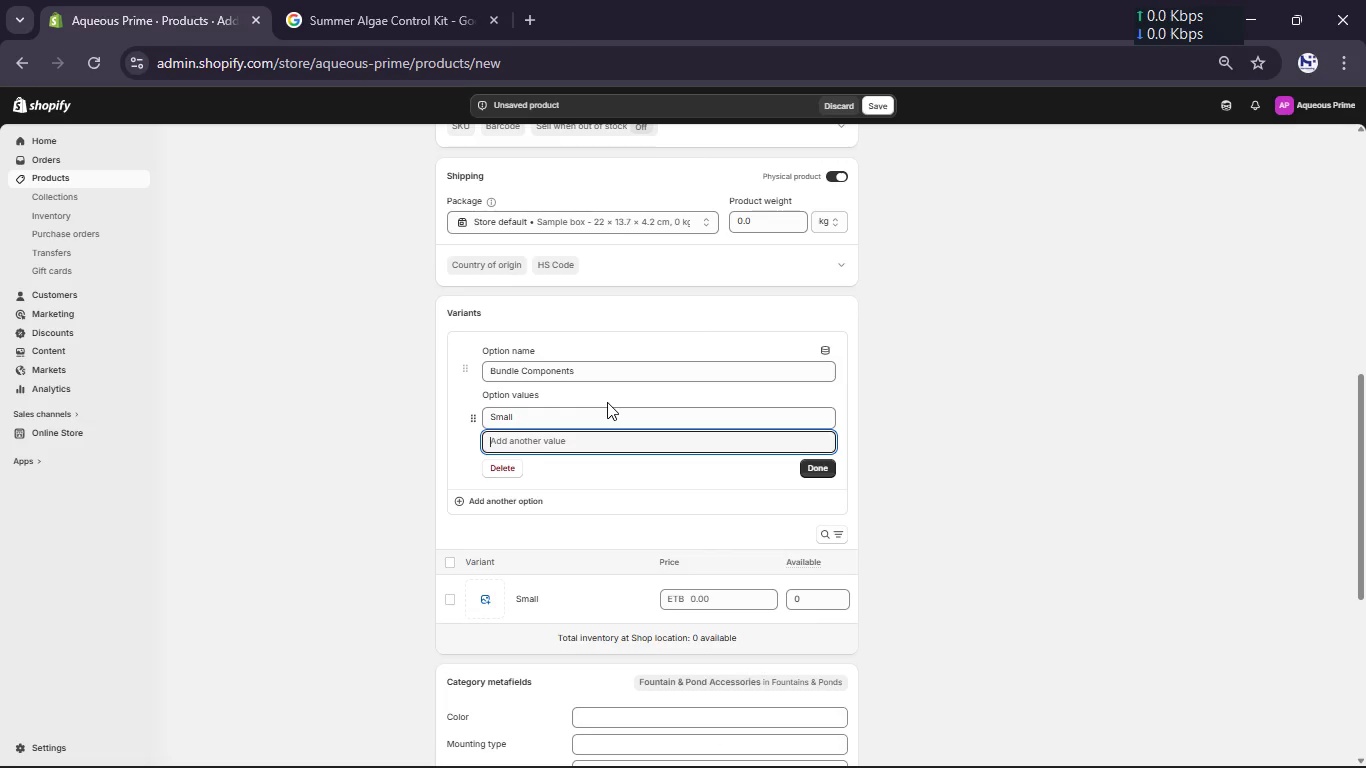 
type(Medium)
 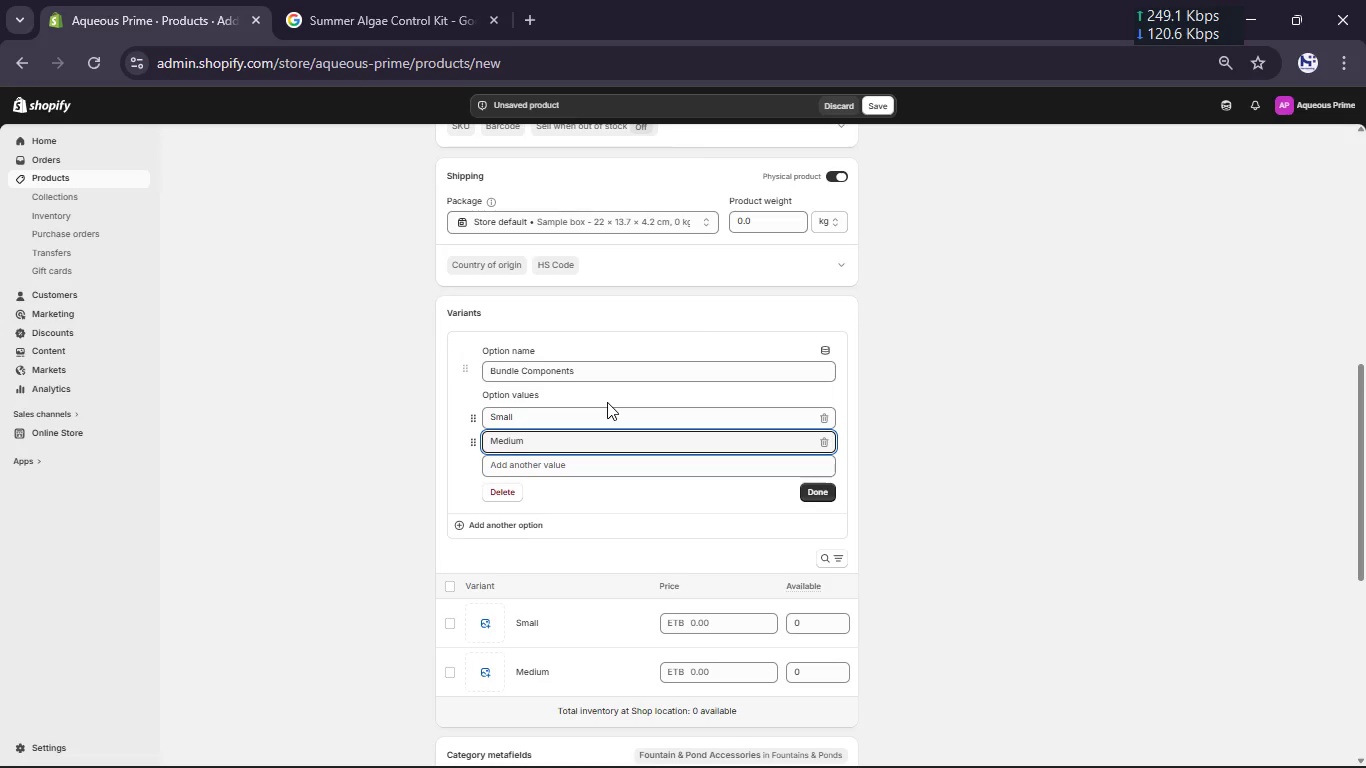 
key(ArrowDown)
 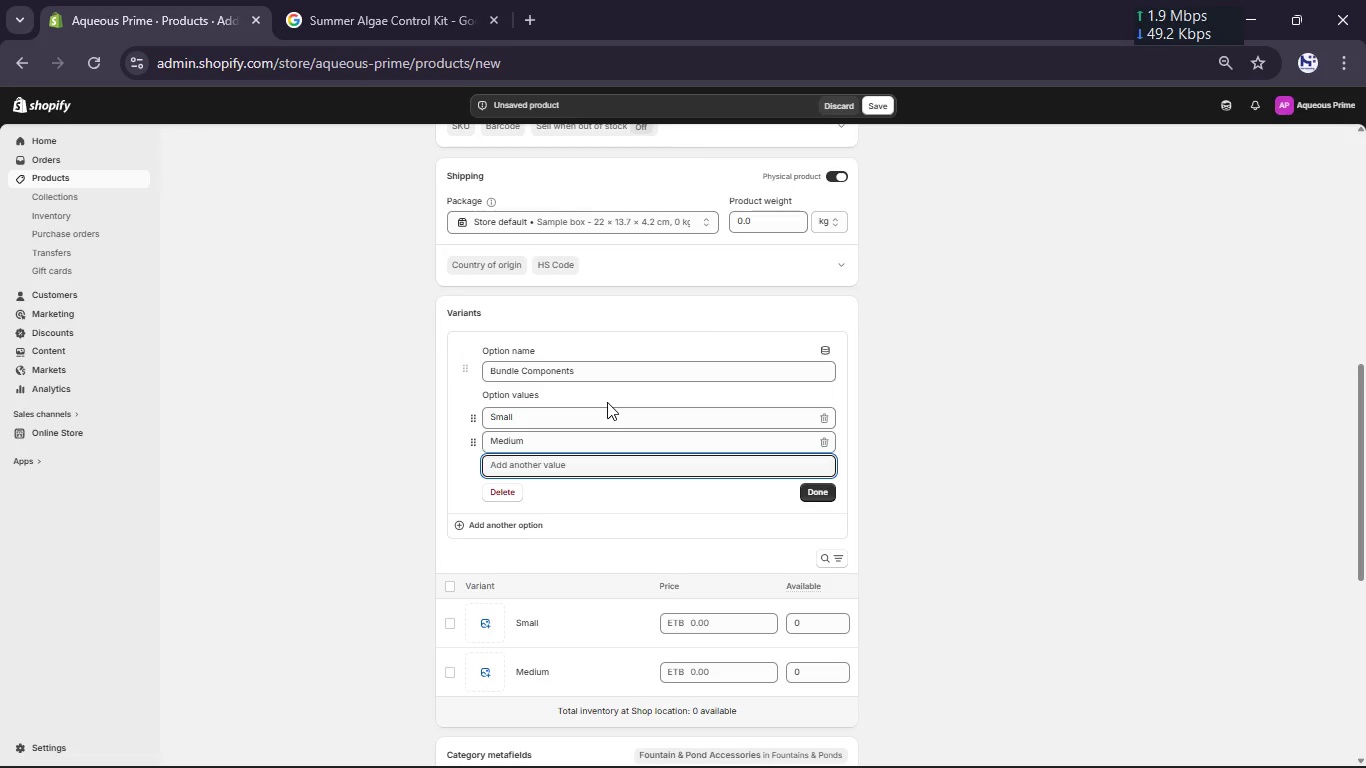 
type(Large)
 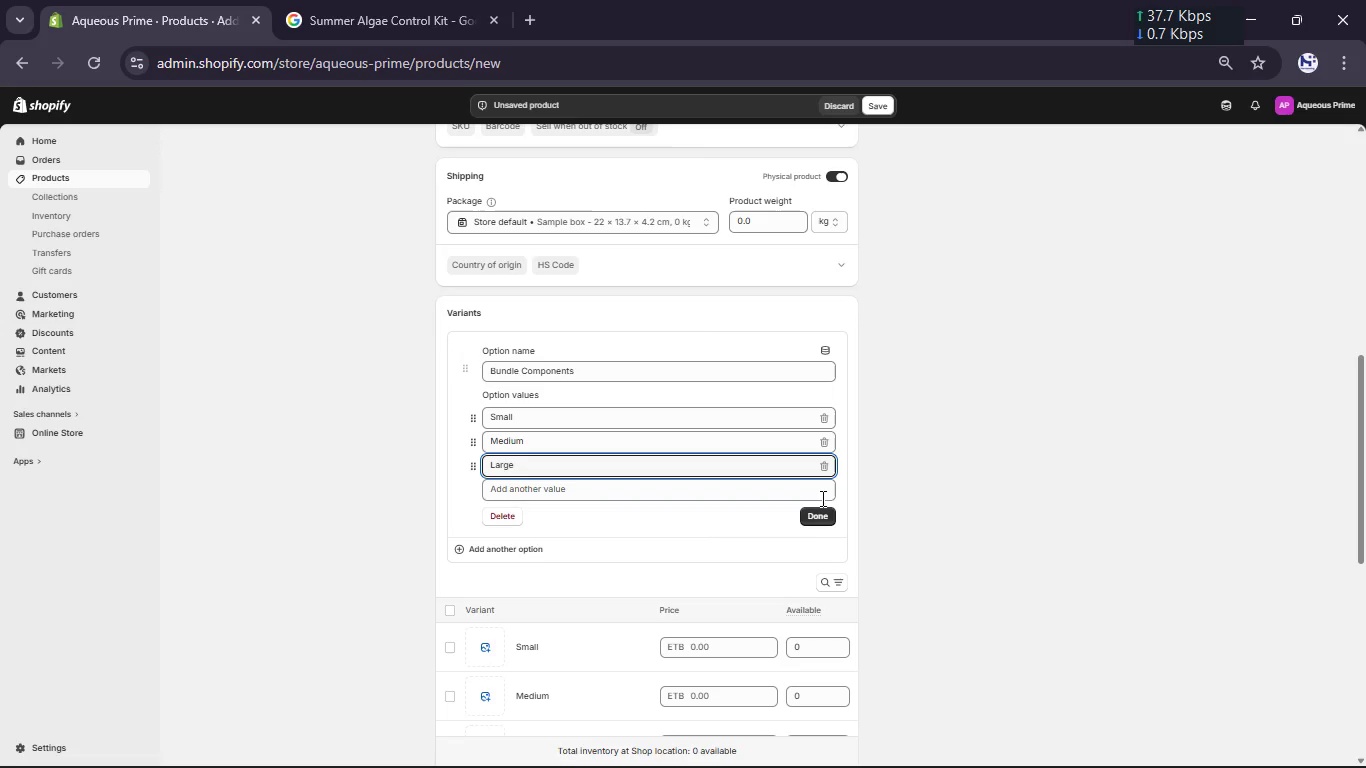 
left_click([813, 521])
 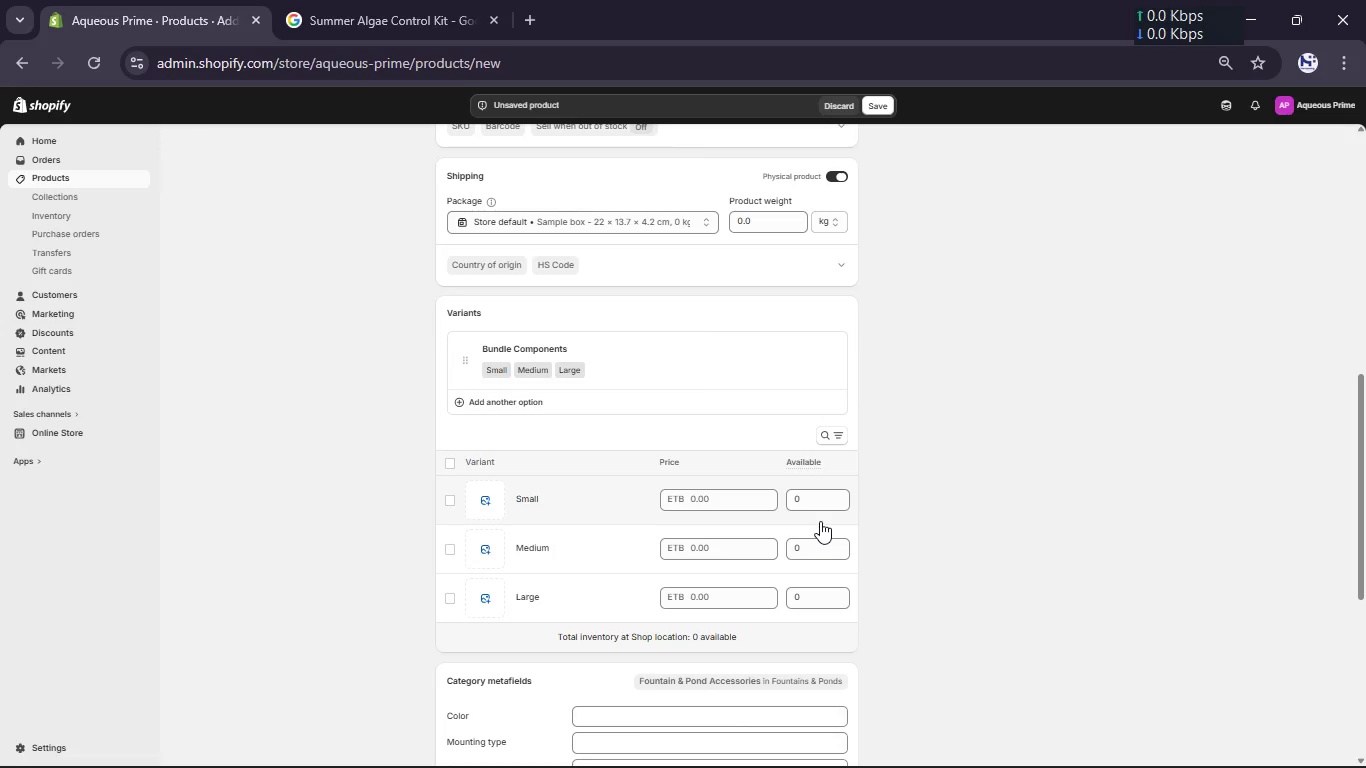 
wait(5.34)
 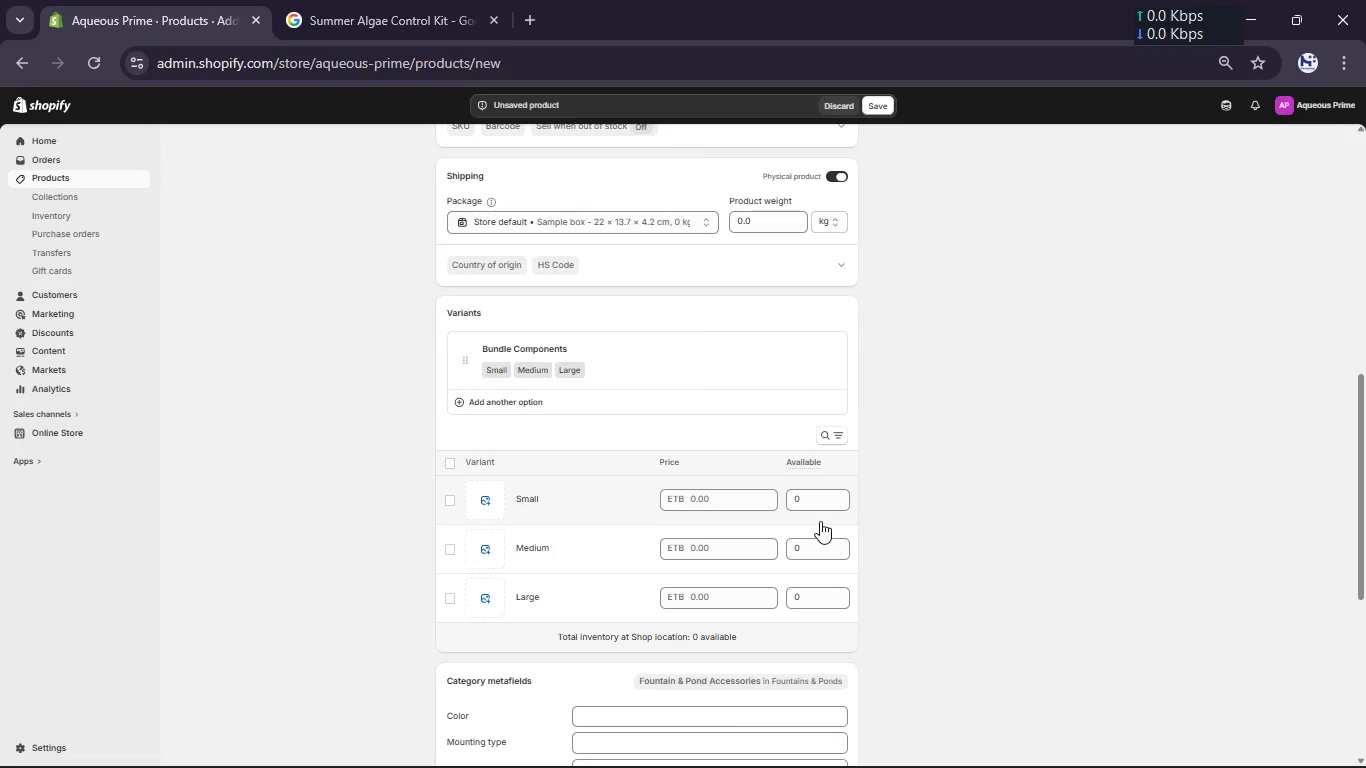 
scroll: coordinate [805, 498], scroll_direction: up, amount: 1.0
 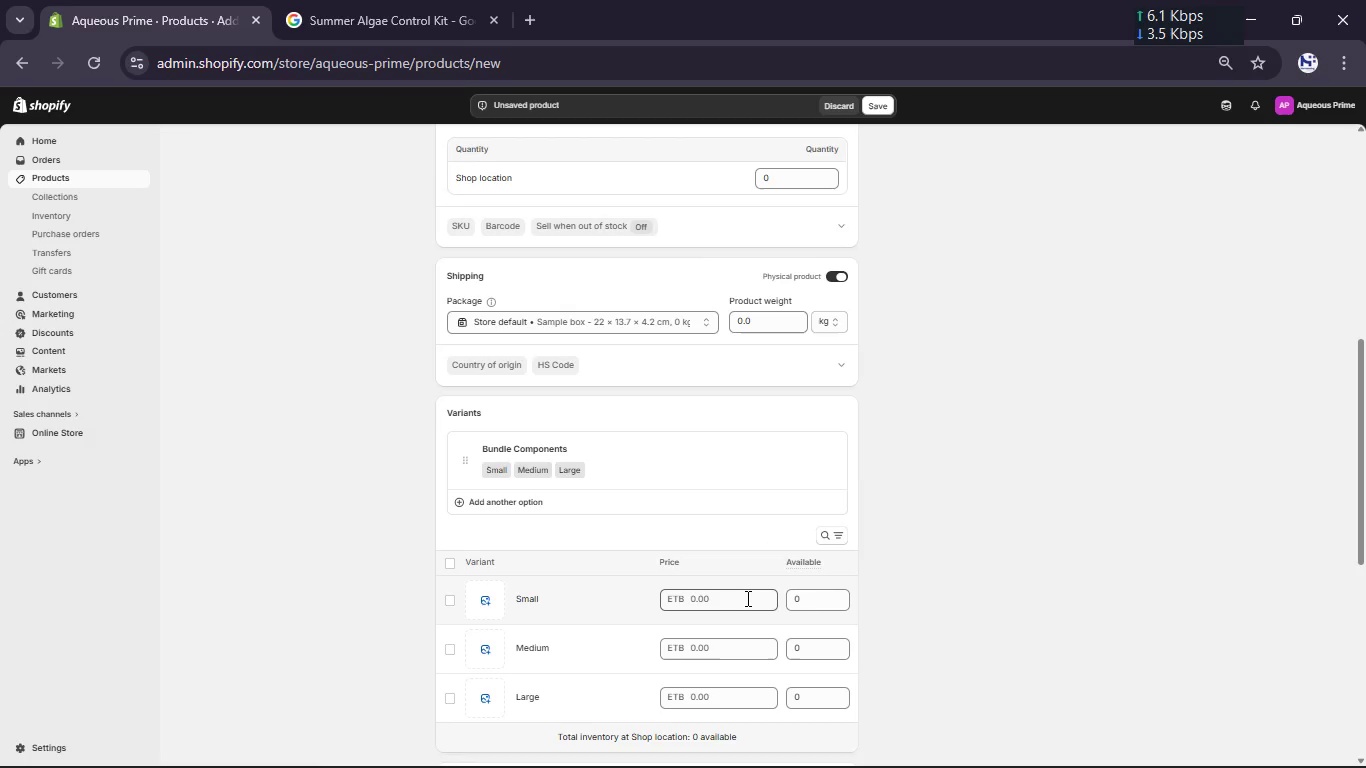 
left_click([746, 598])
 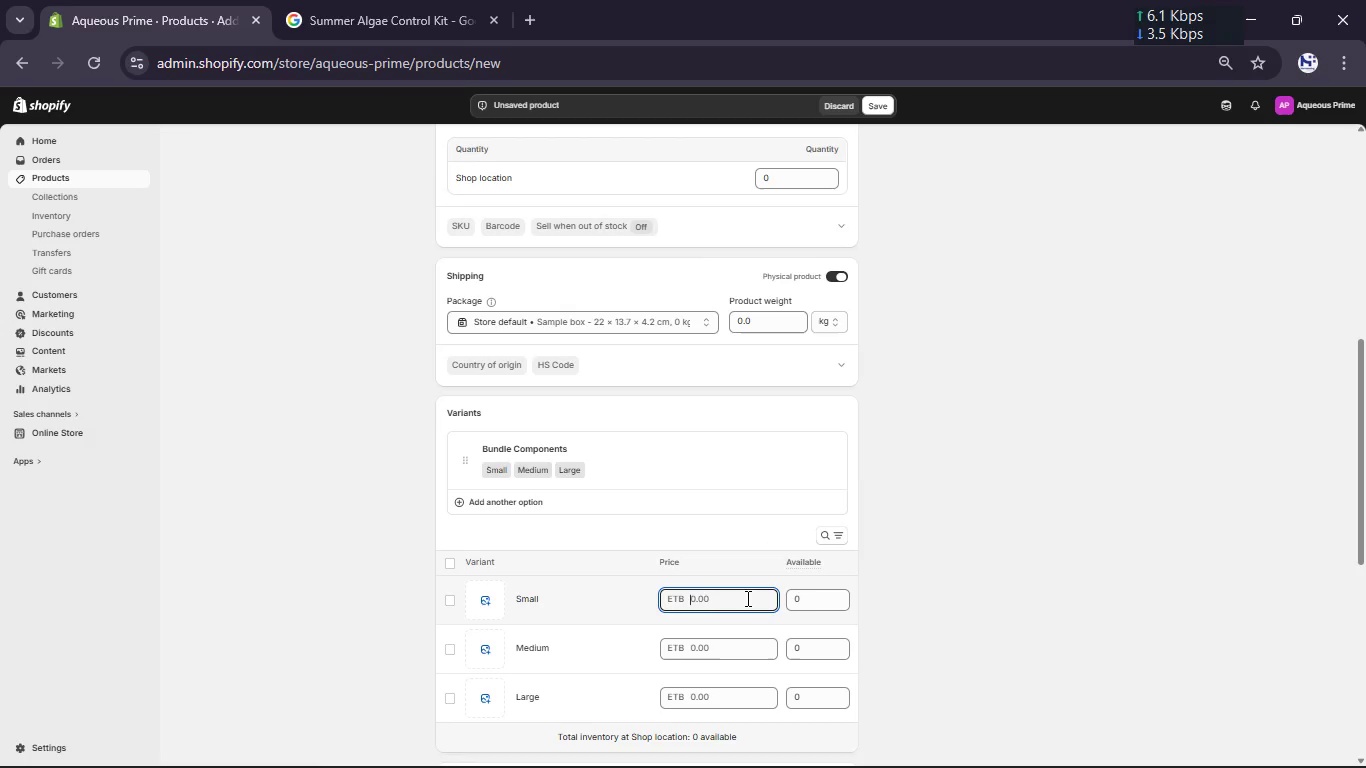 
key(Numpad1)
 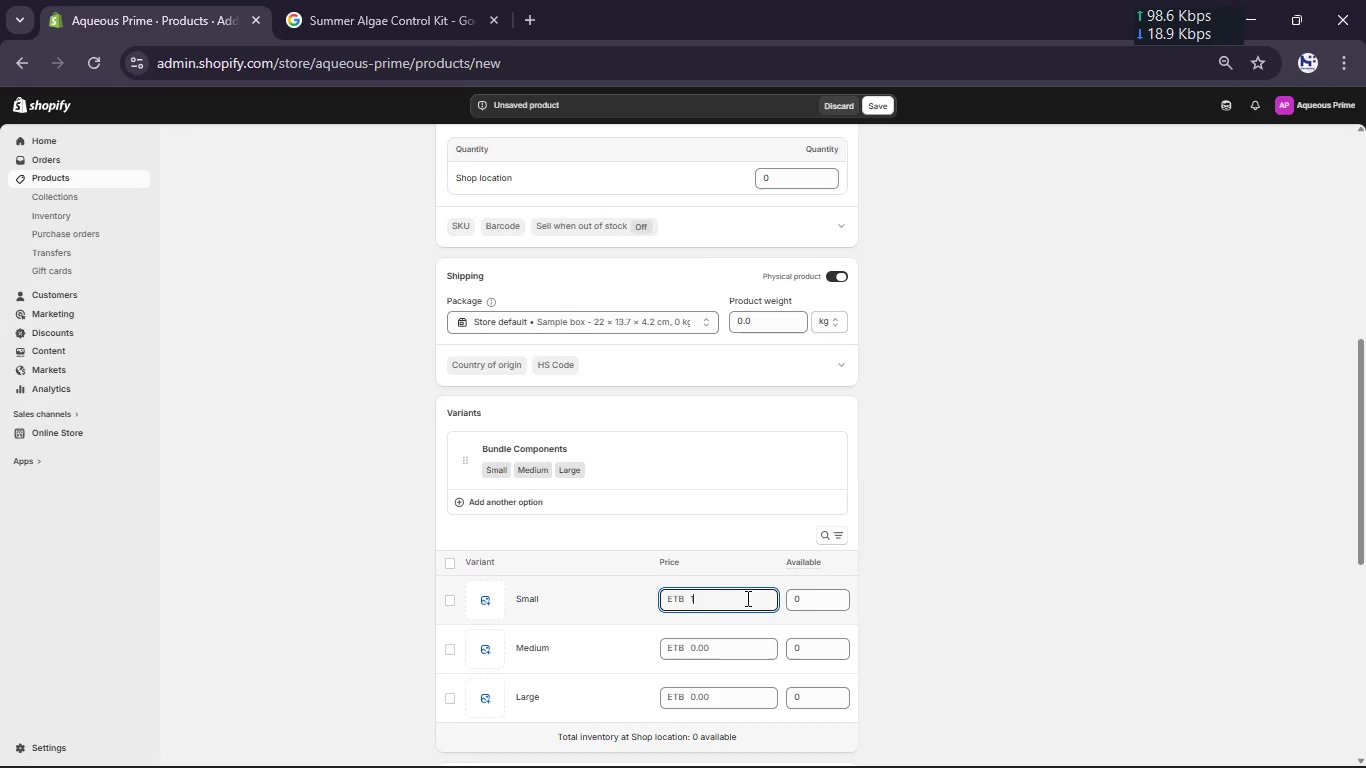 
key(Numpad3)
 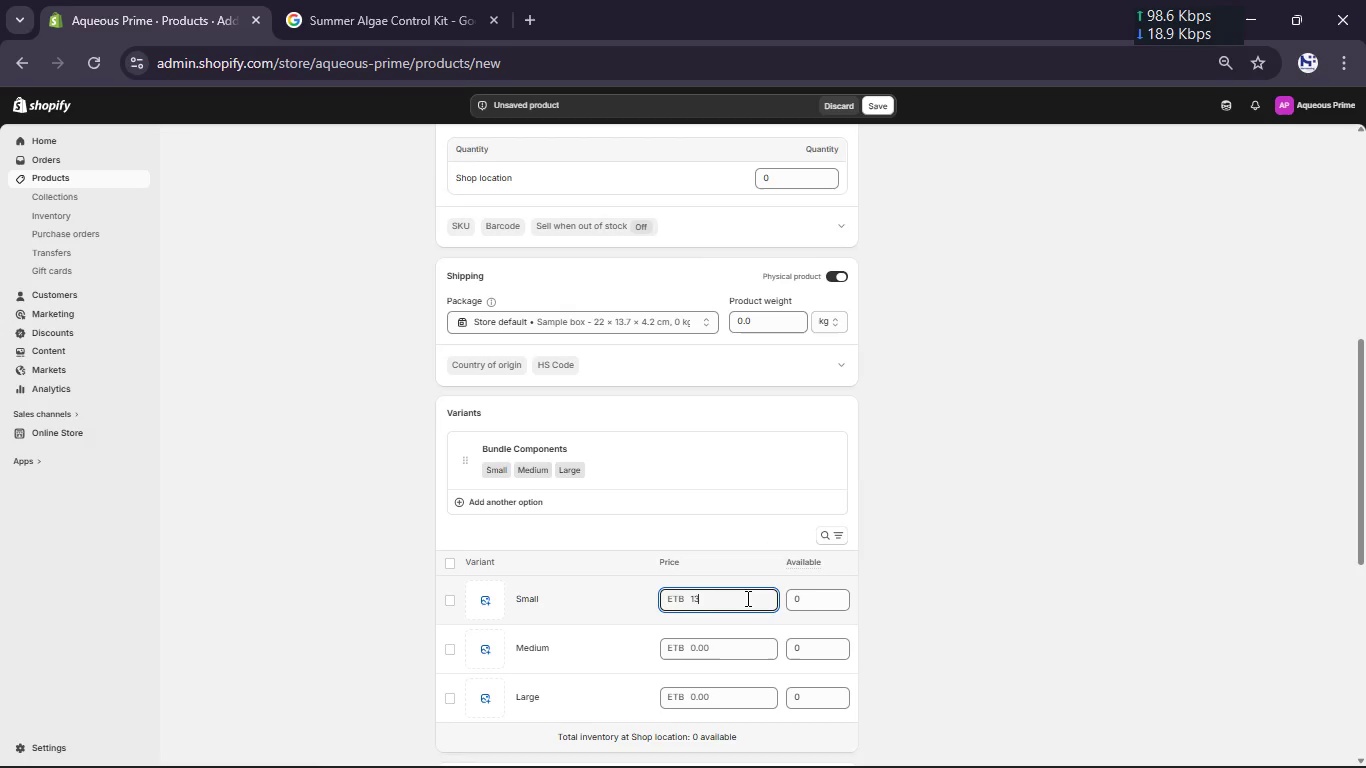 
key(Numpad0)
 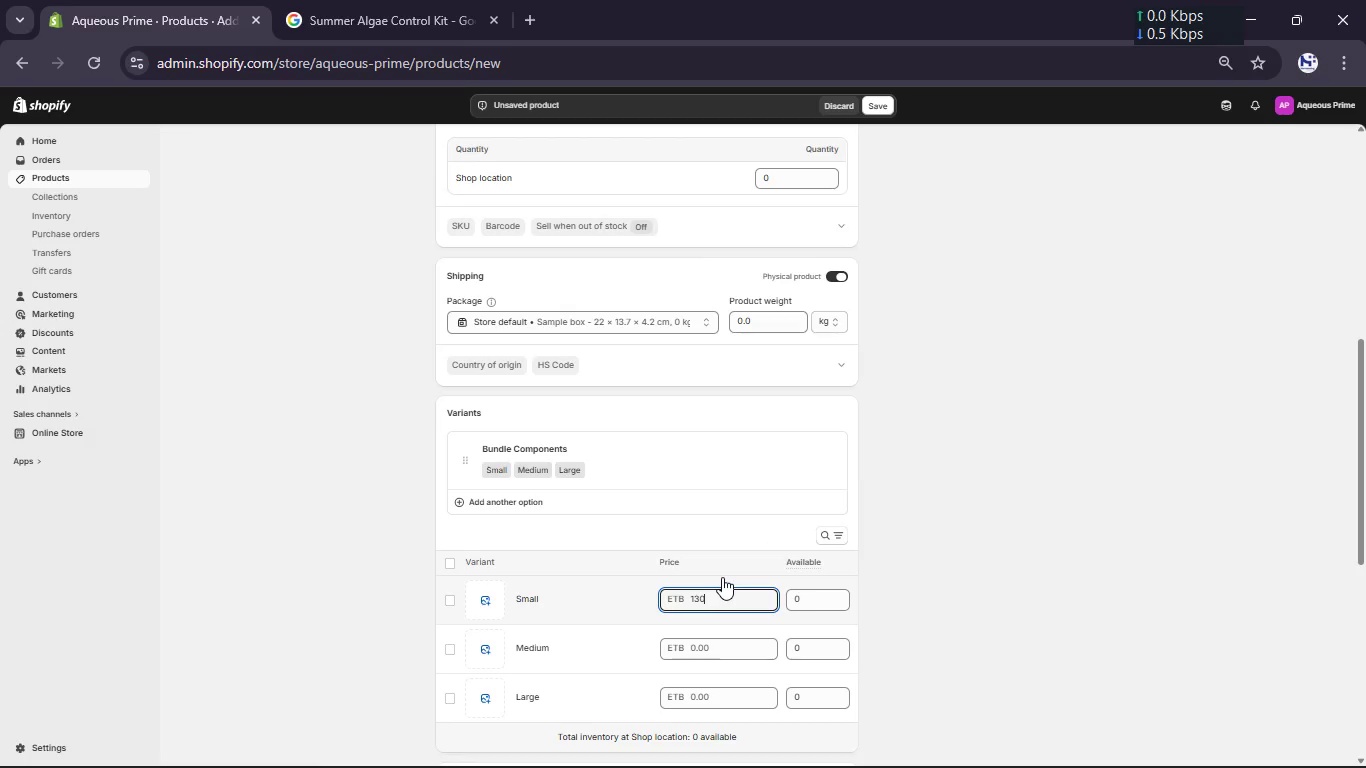 
wait(9.58)
 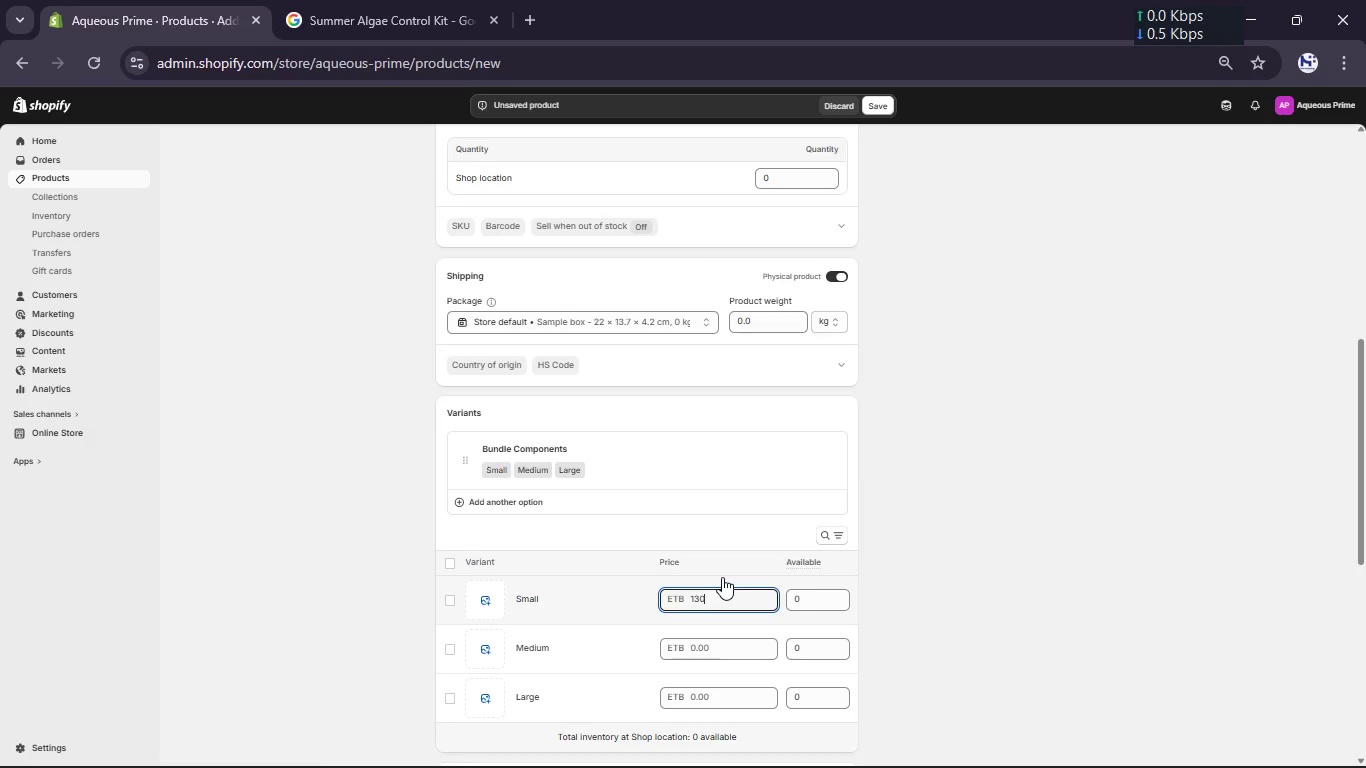 
scroll: coordinate [712, 576], scroll_direction: up, amount: 1.0
 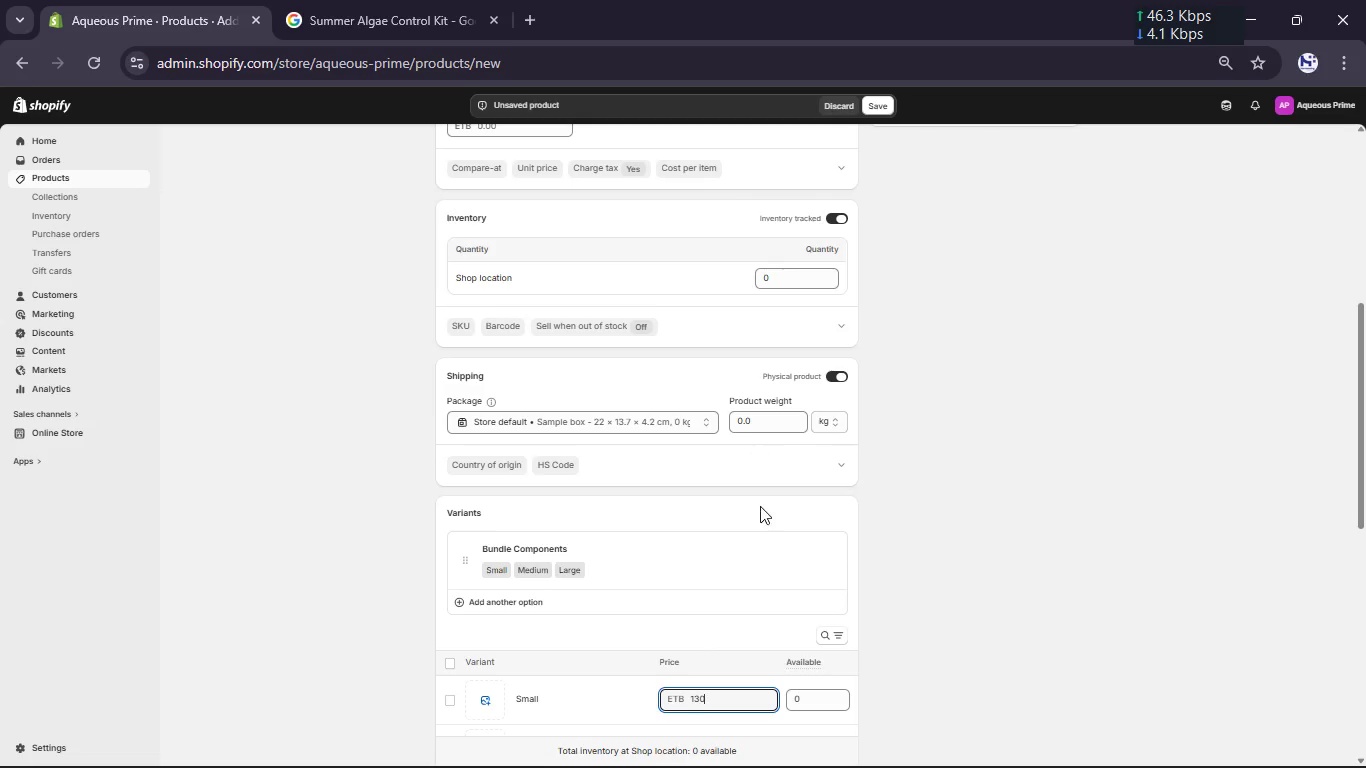 
scroll: coordinate [752, 534], scroll_direction: down, amount: 1.0
 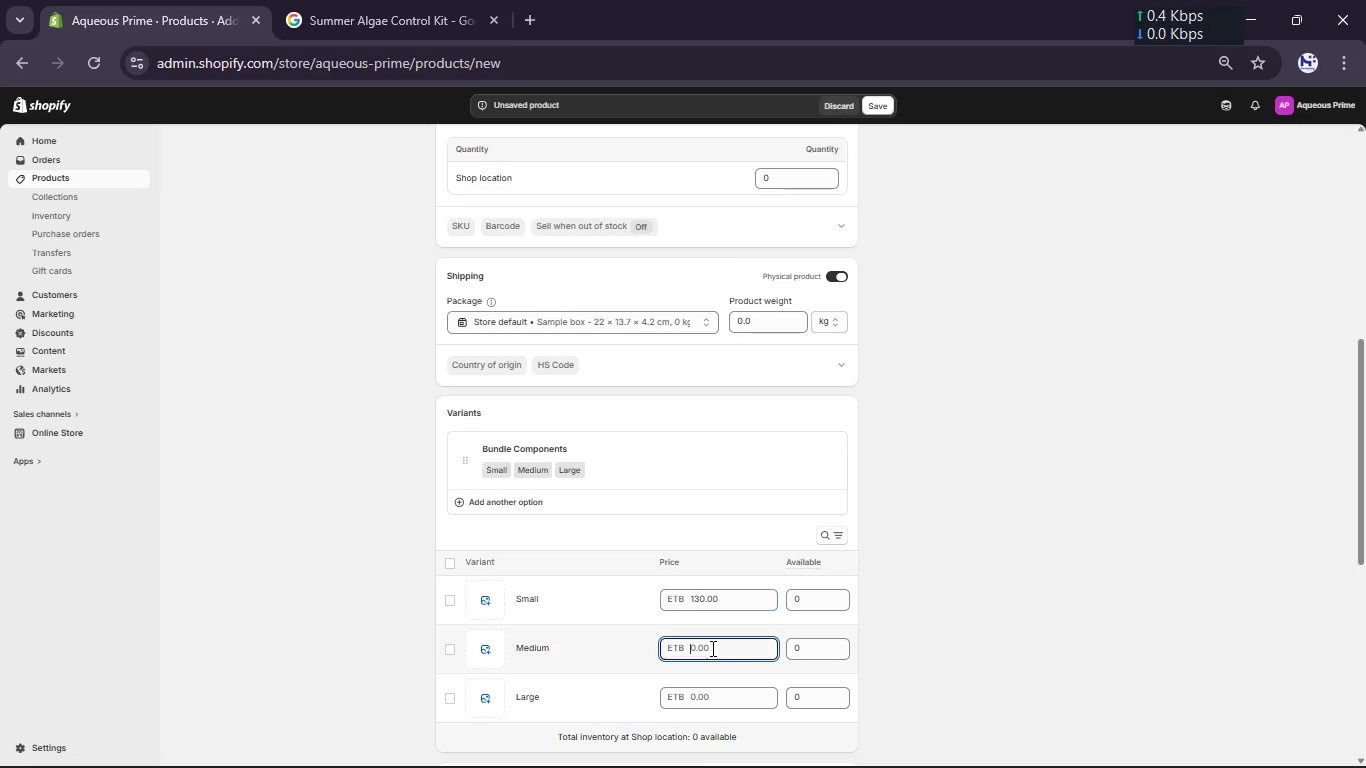 
key(Numpad3)
 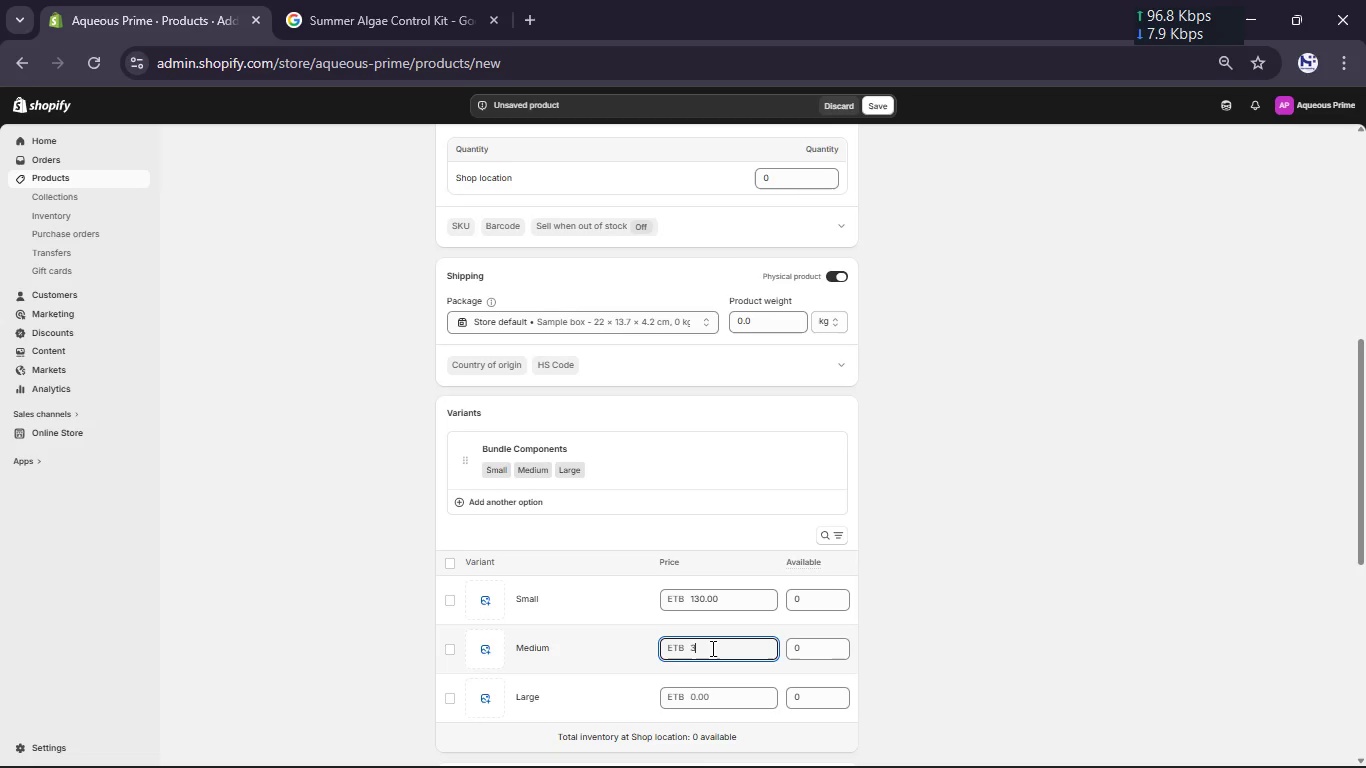 
key(Numpad0)
 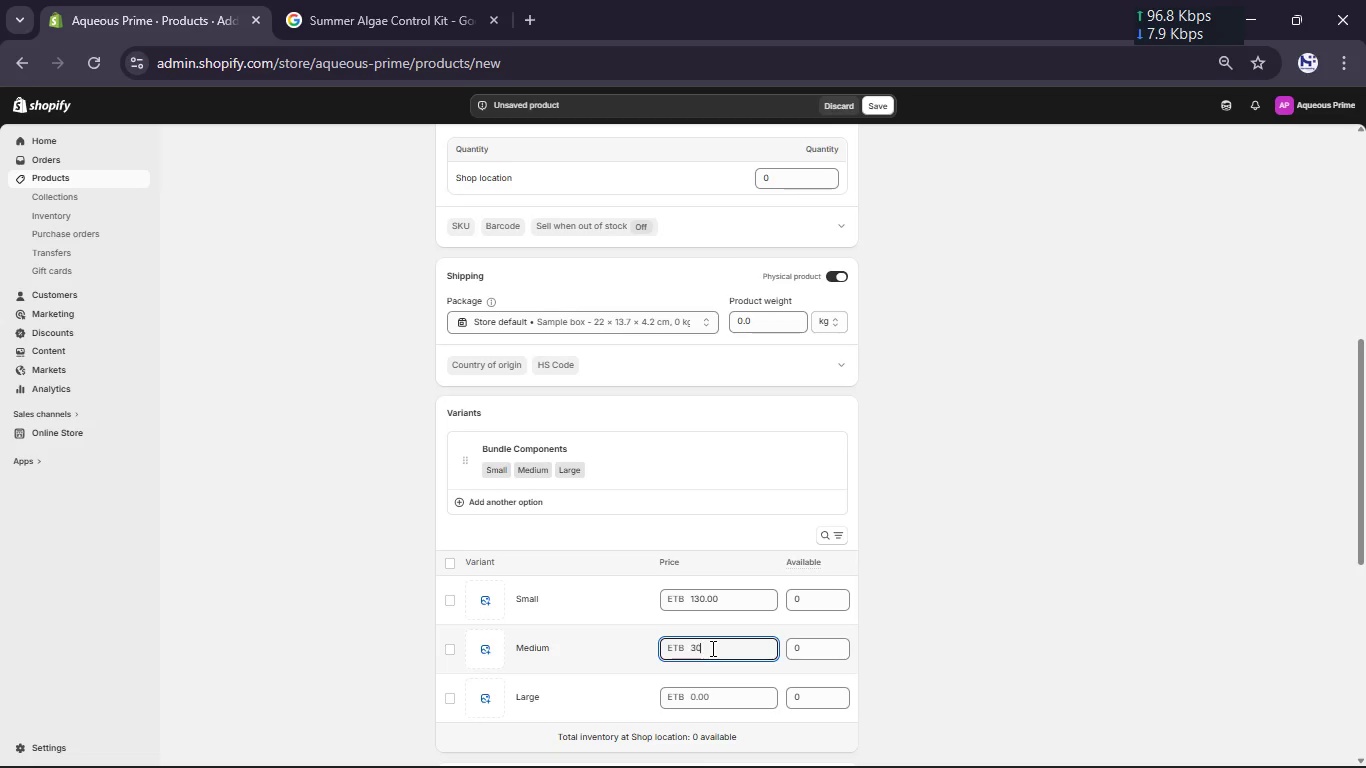 
key(Numpad0)
 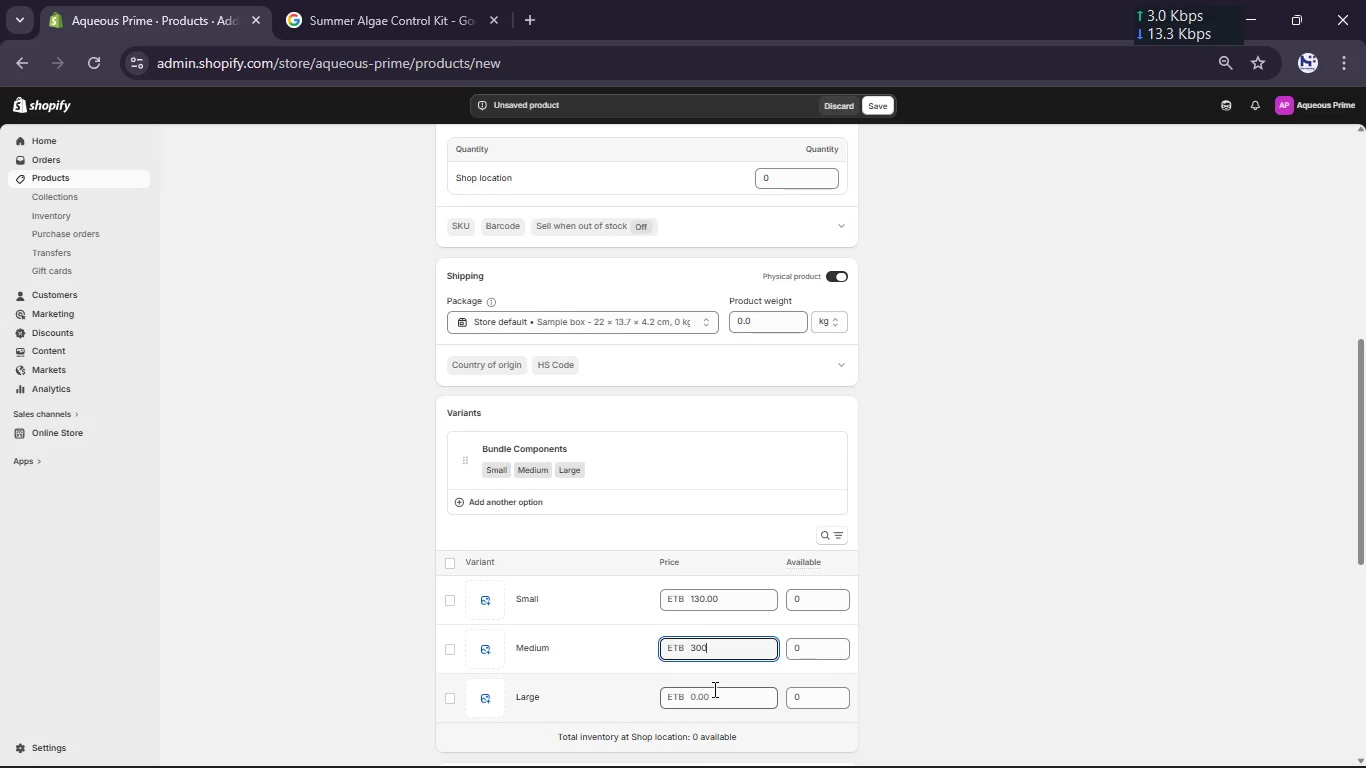 
left_click([713, 689])
 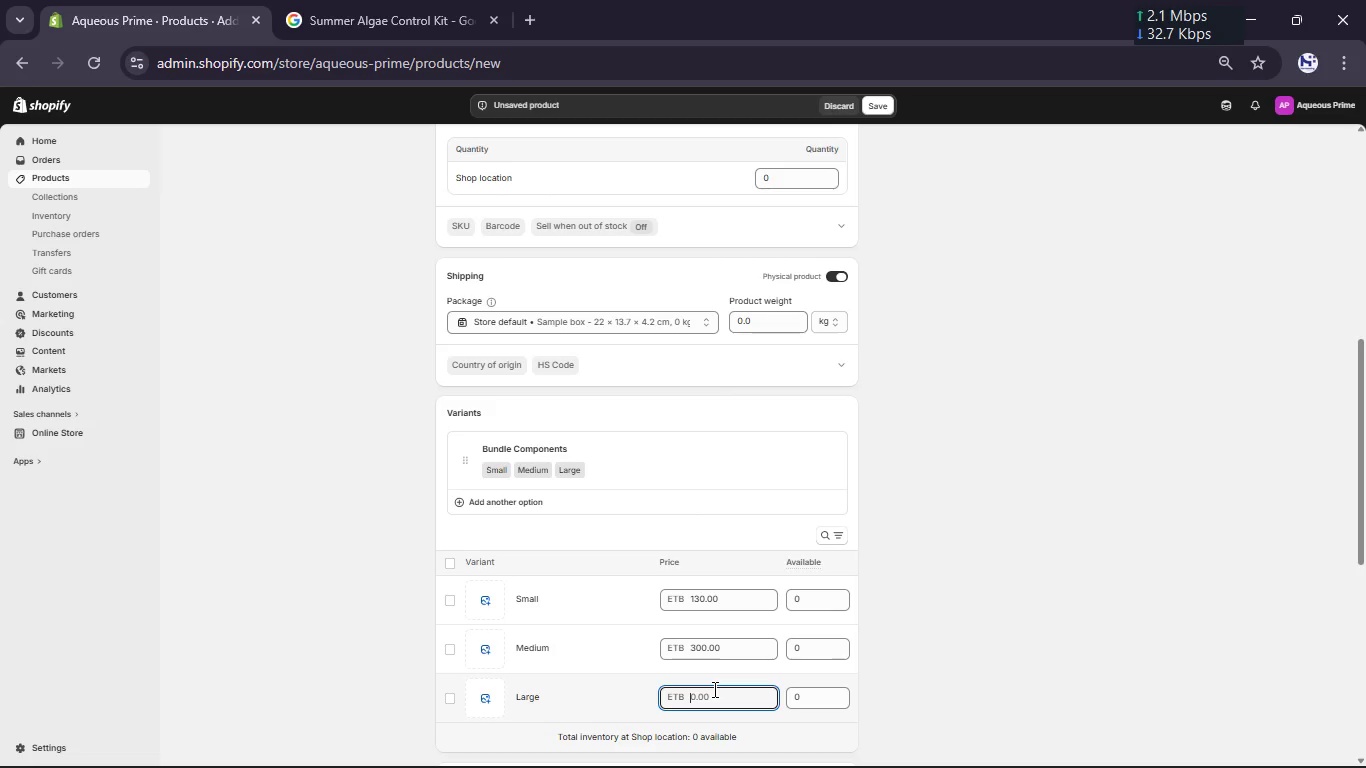 
key(Numpad5)
 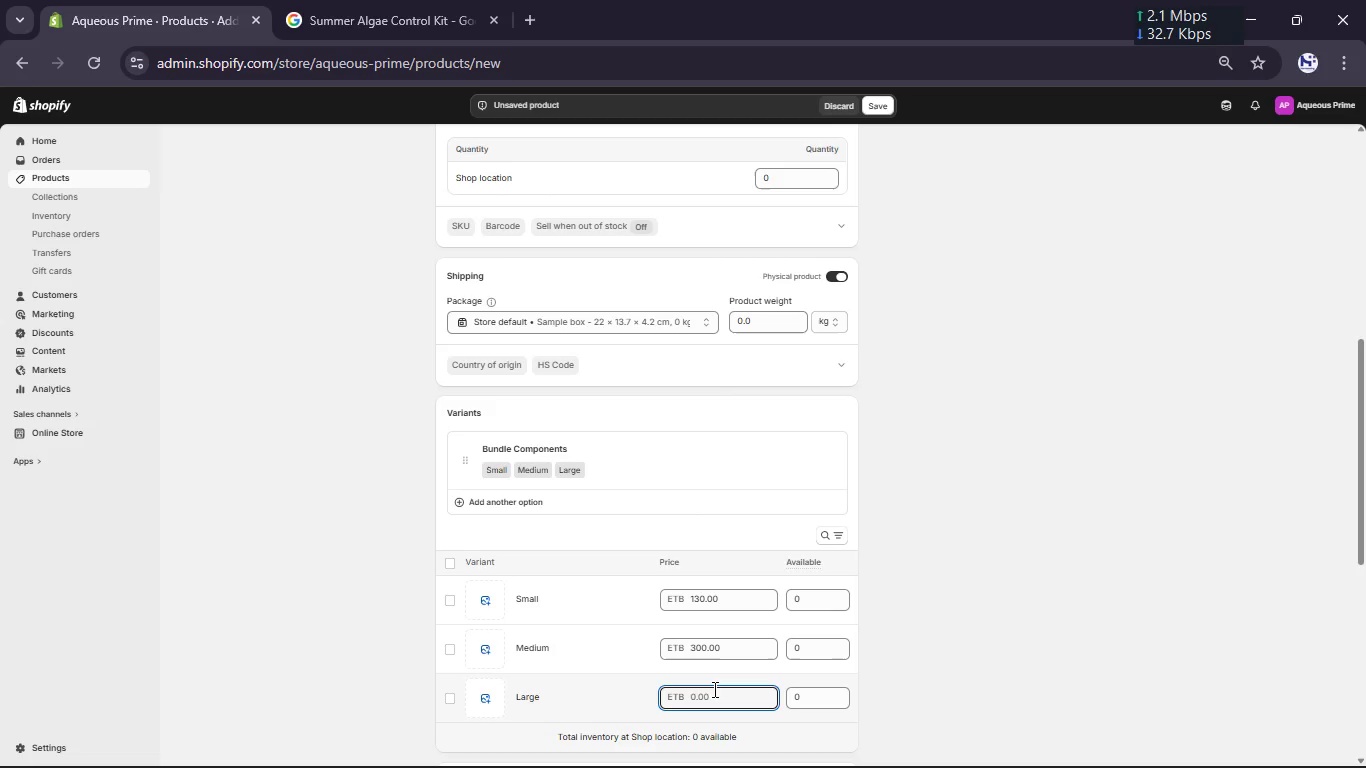 
key(Numpad8)
 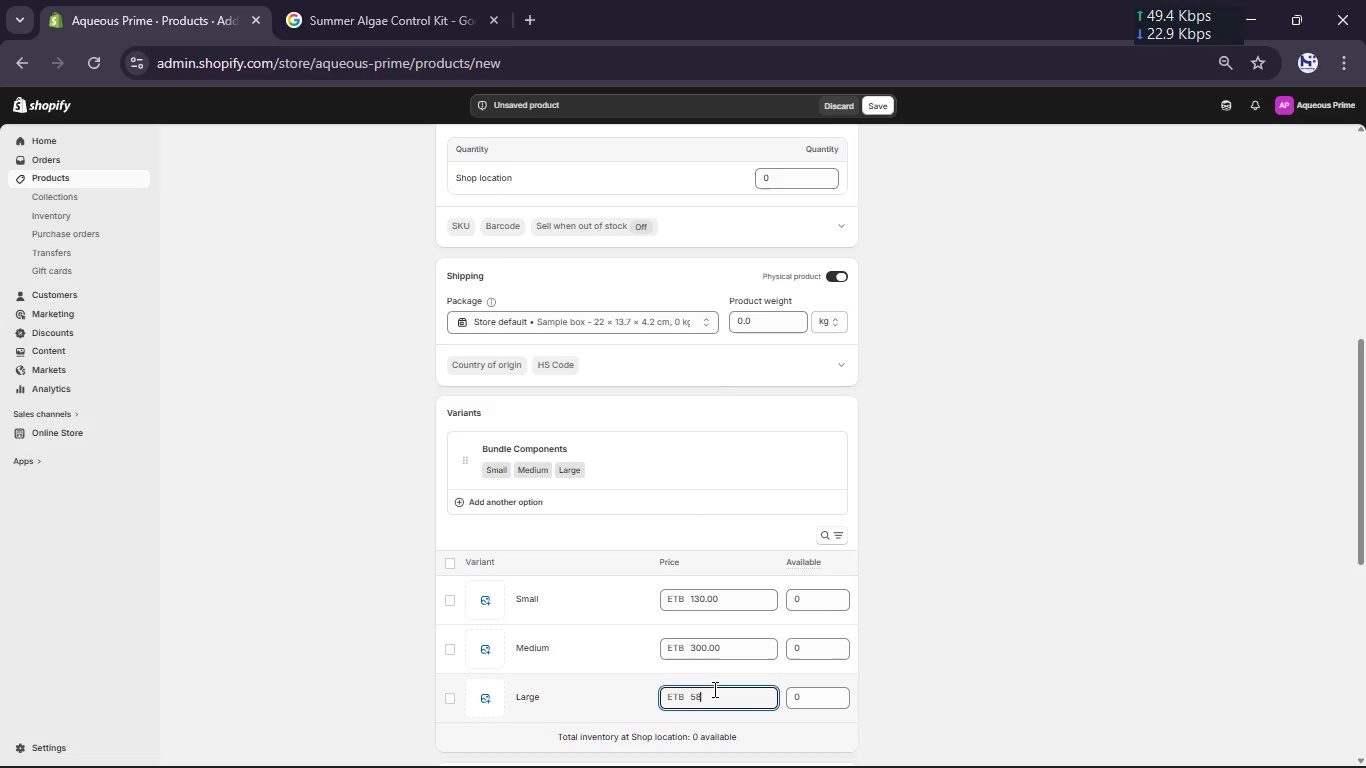 
key(Numpad0)
 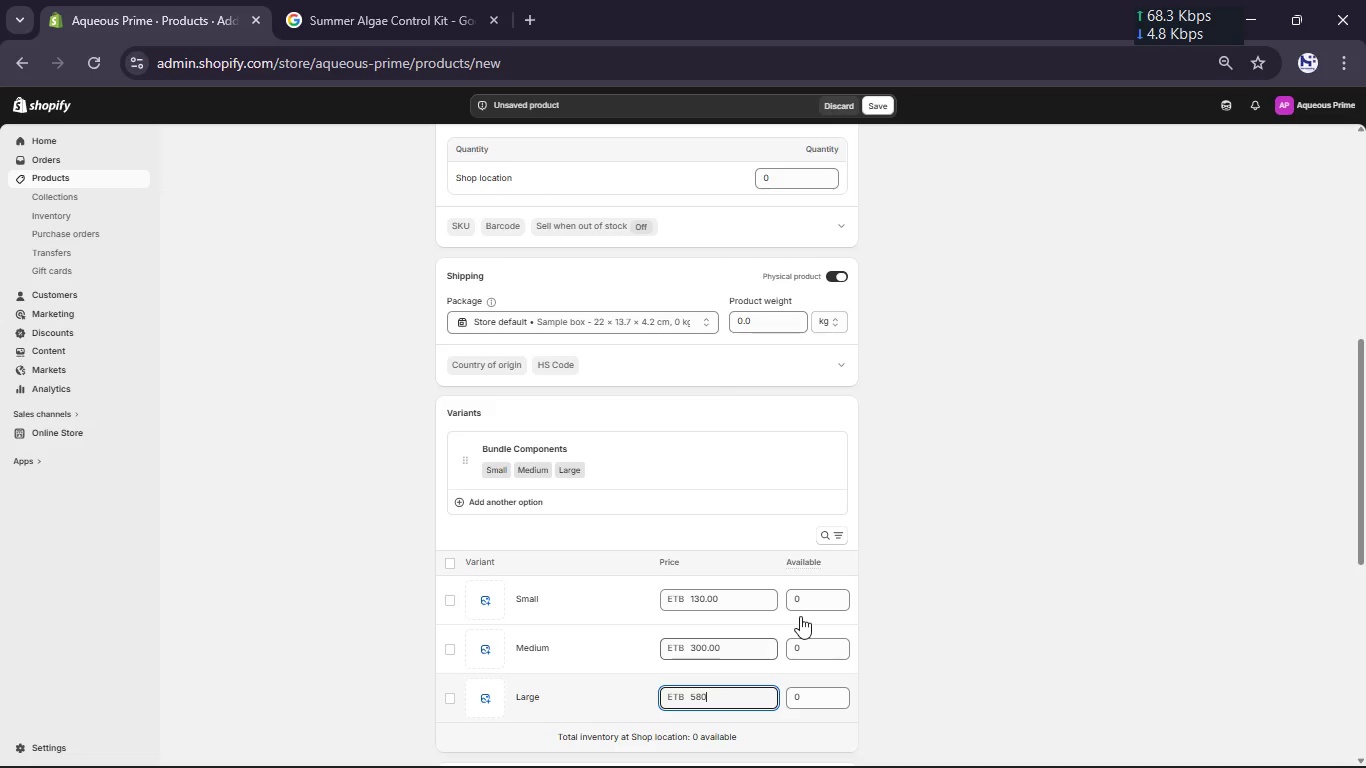 
left_click([819, 600])
 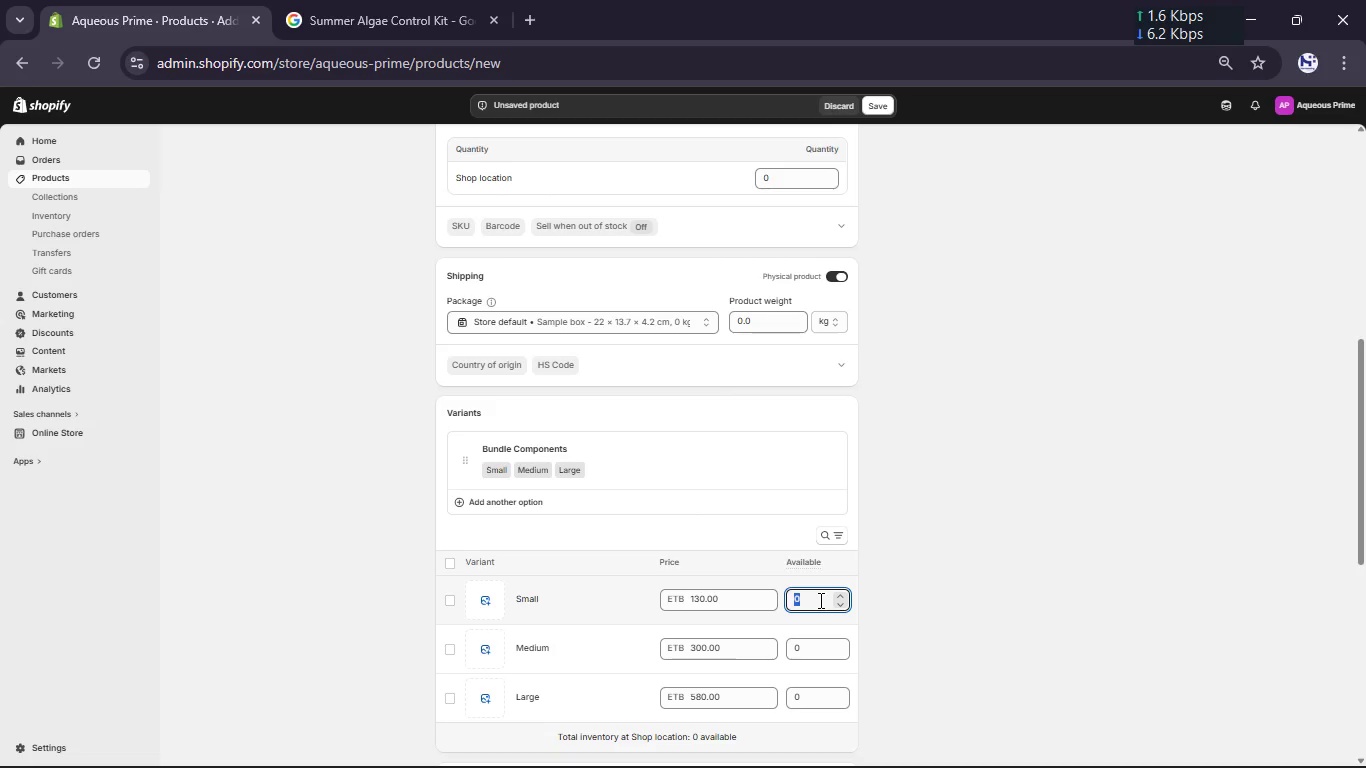 
key(Numpad1)
 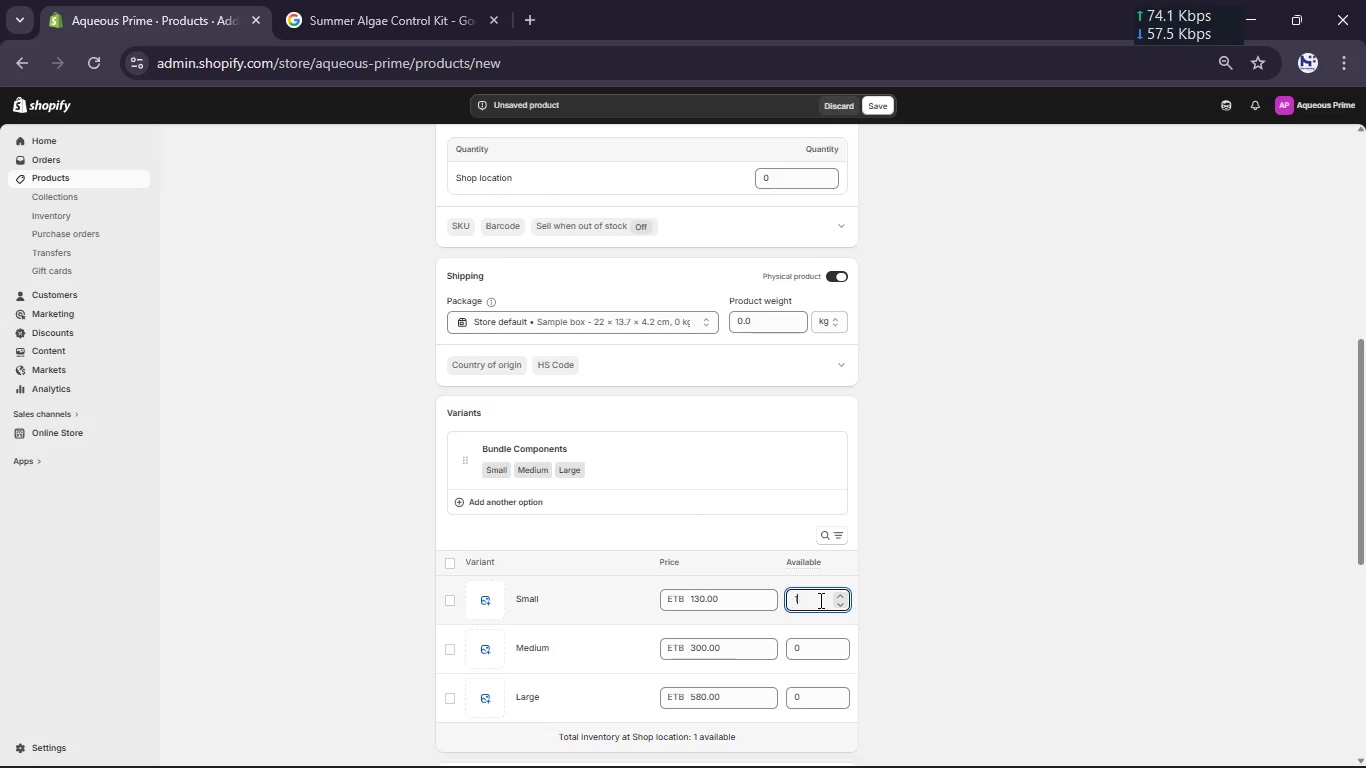 
key(Numpad0)
 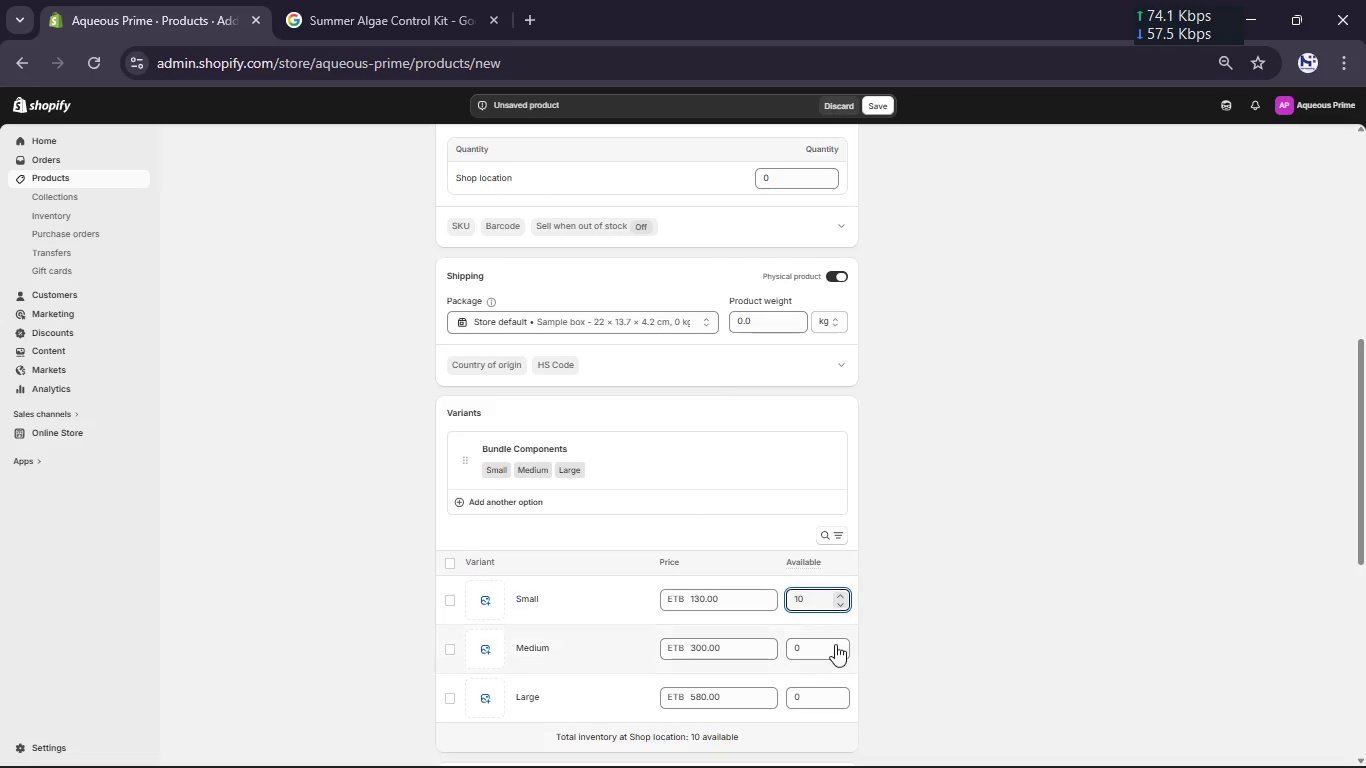 
left_click([812, 641])
 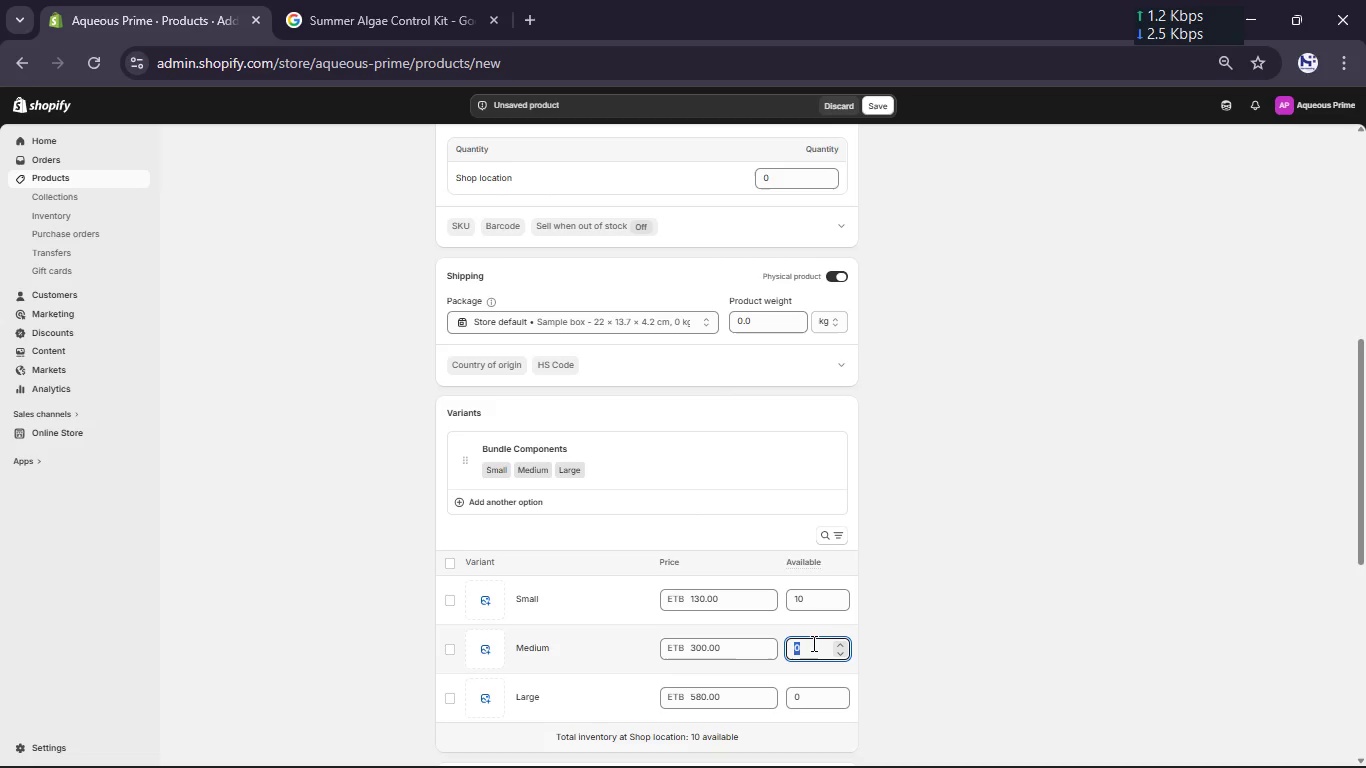 
key(Numpad1)
 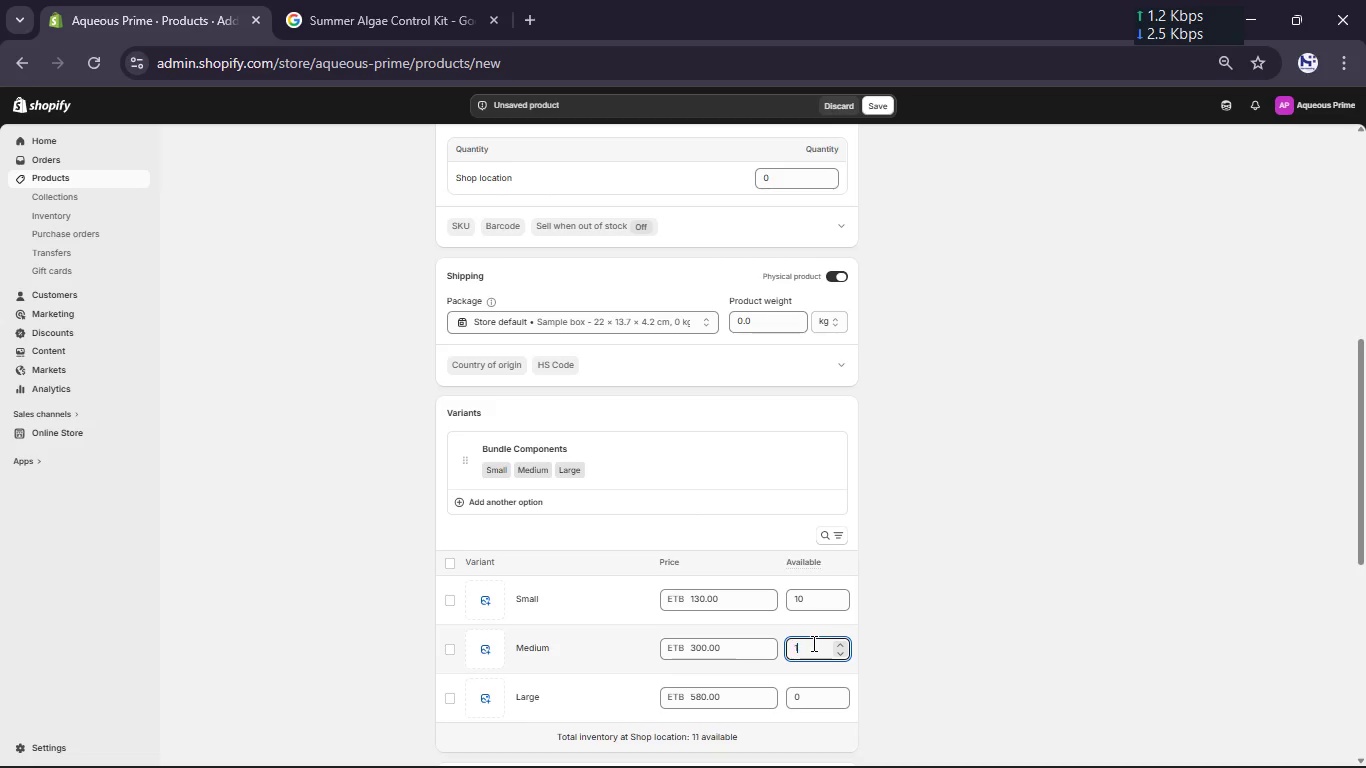 
key(Numpad0)
 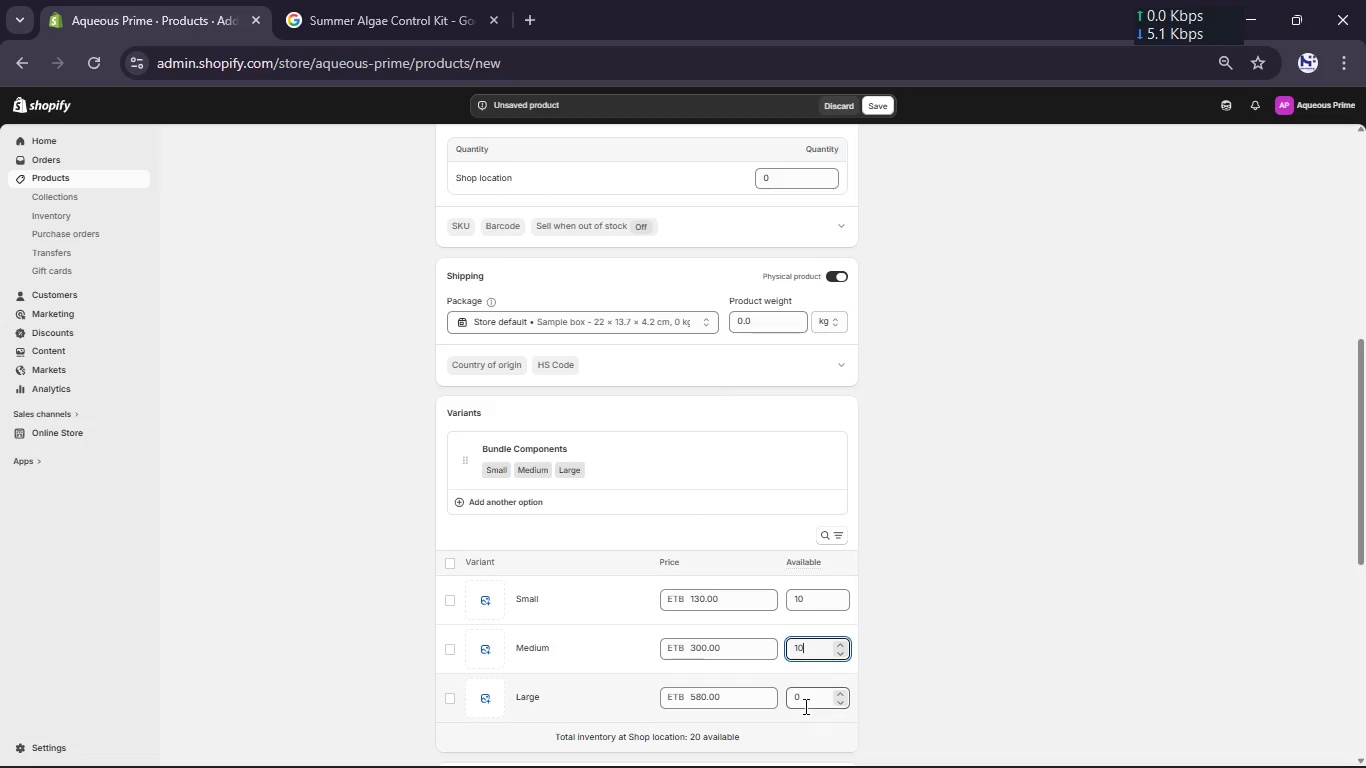 
left_click([805, 694])
 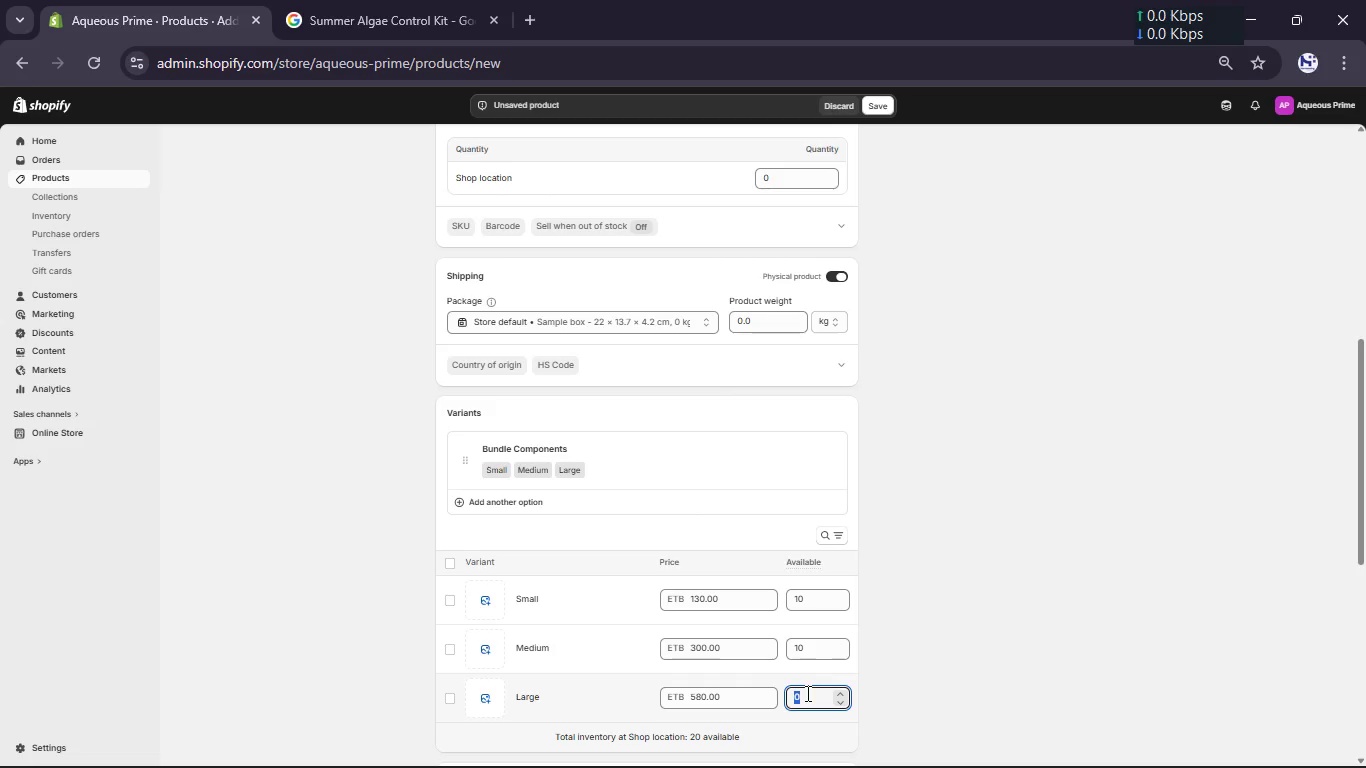 
key(Numpad1)
 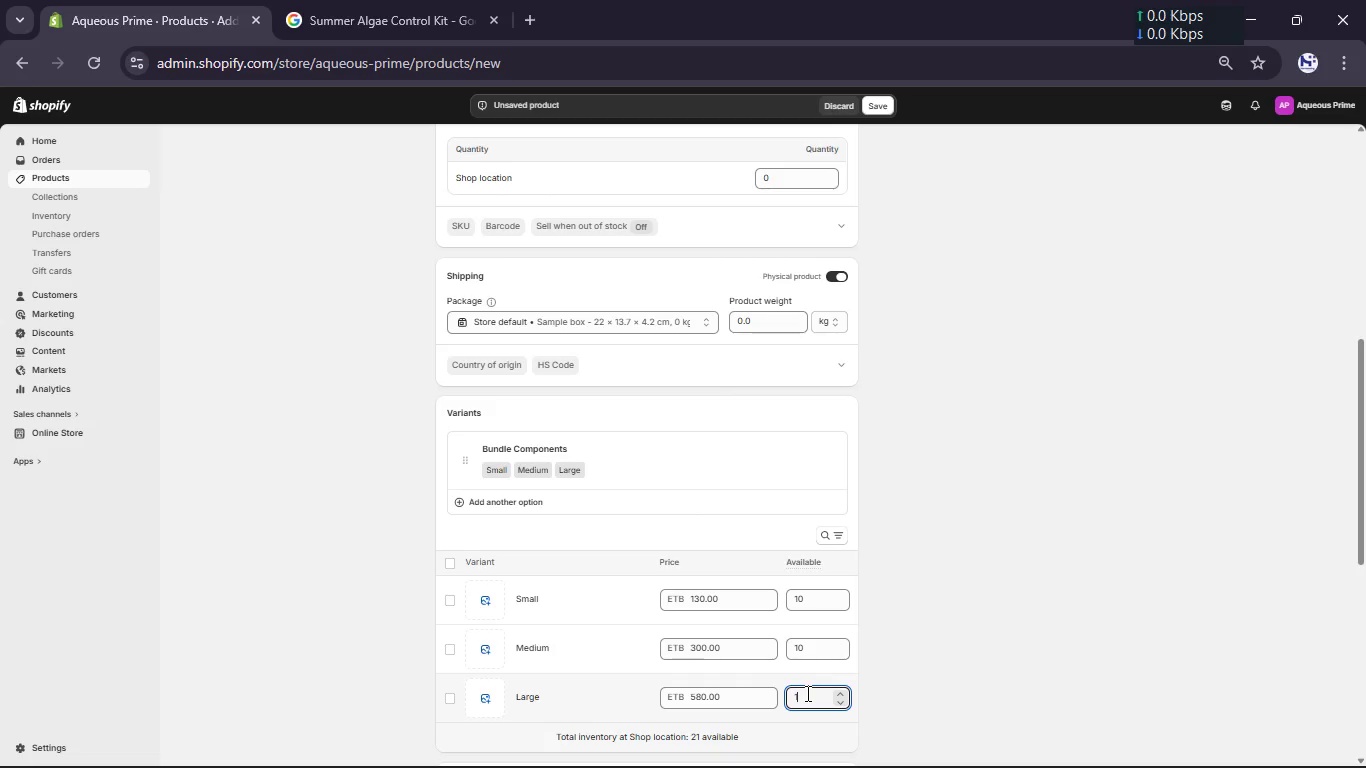 
key(Numpad0)
 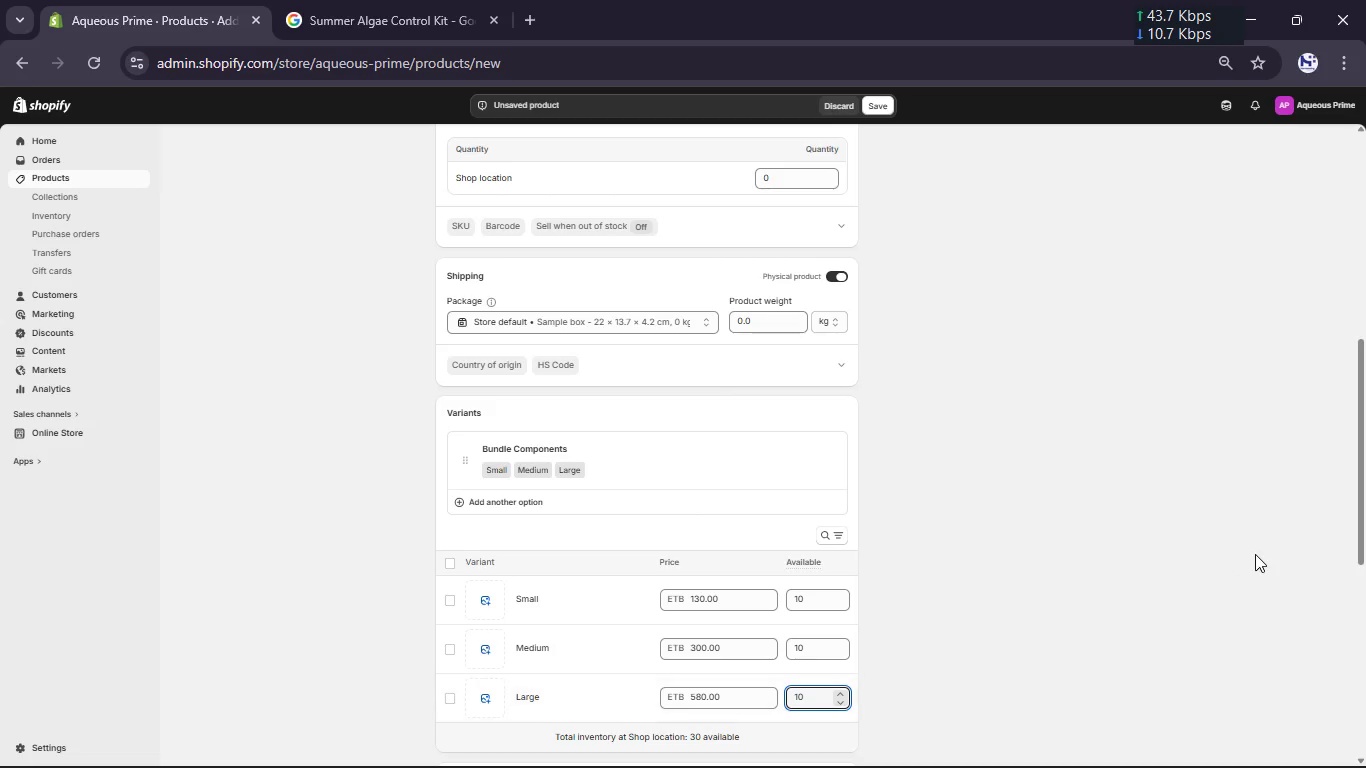 
left_click([1255, 554])
 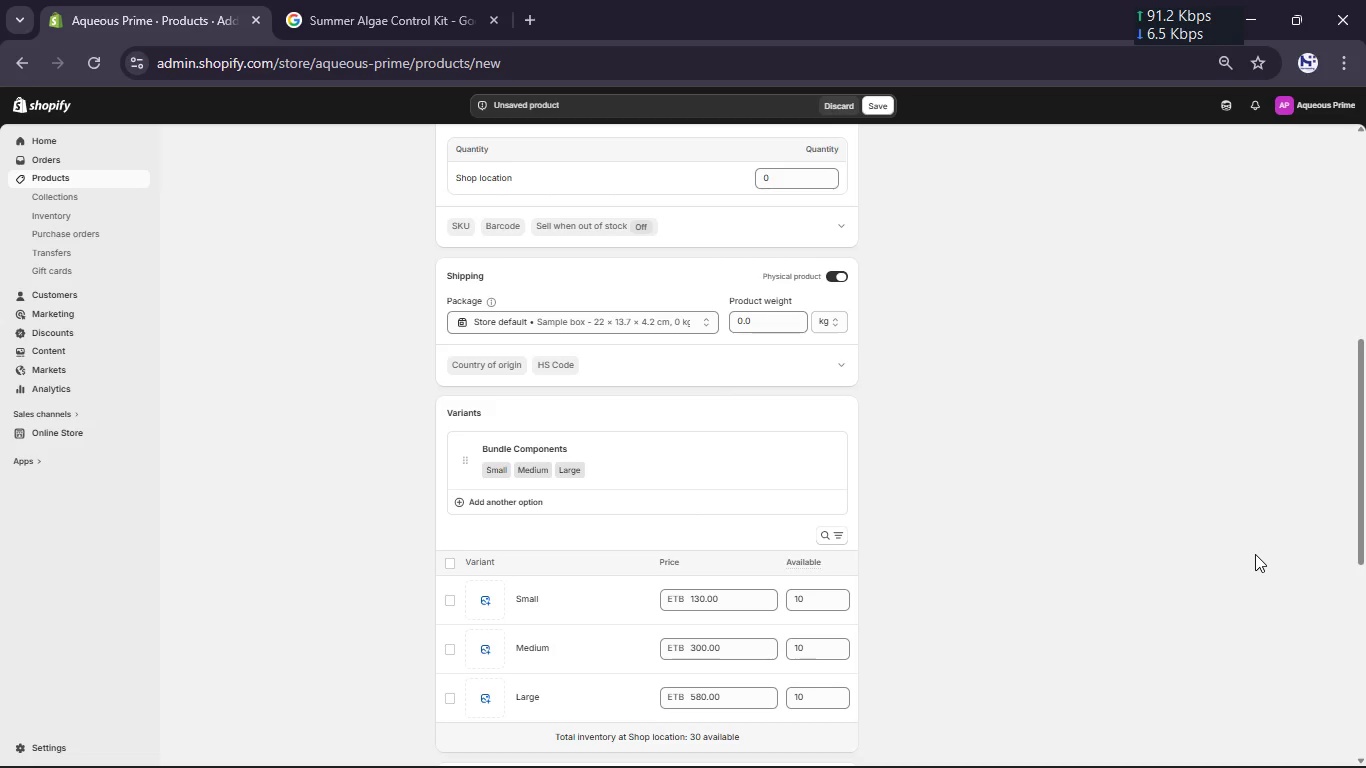 
wait(8.33)
 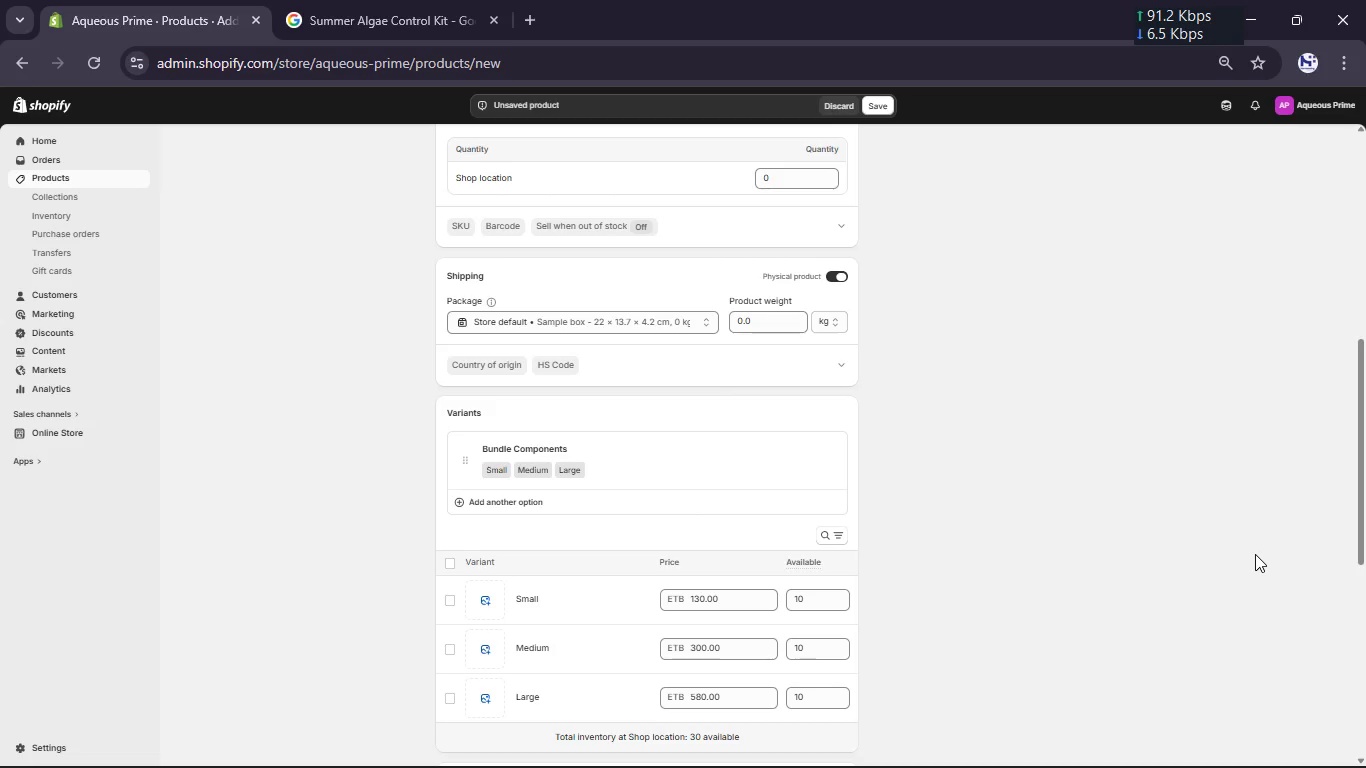 
scroll: coordinate [794, 376], scroll_direction: down, amount: 1.0
 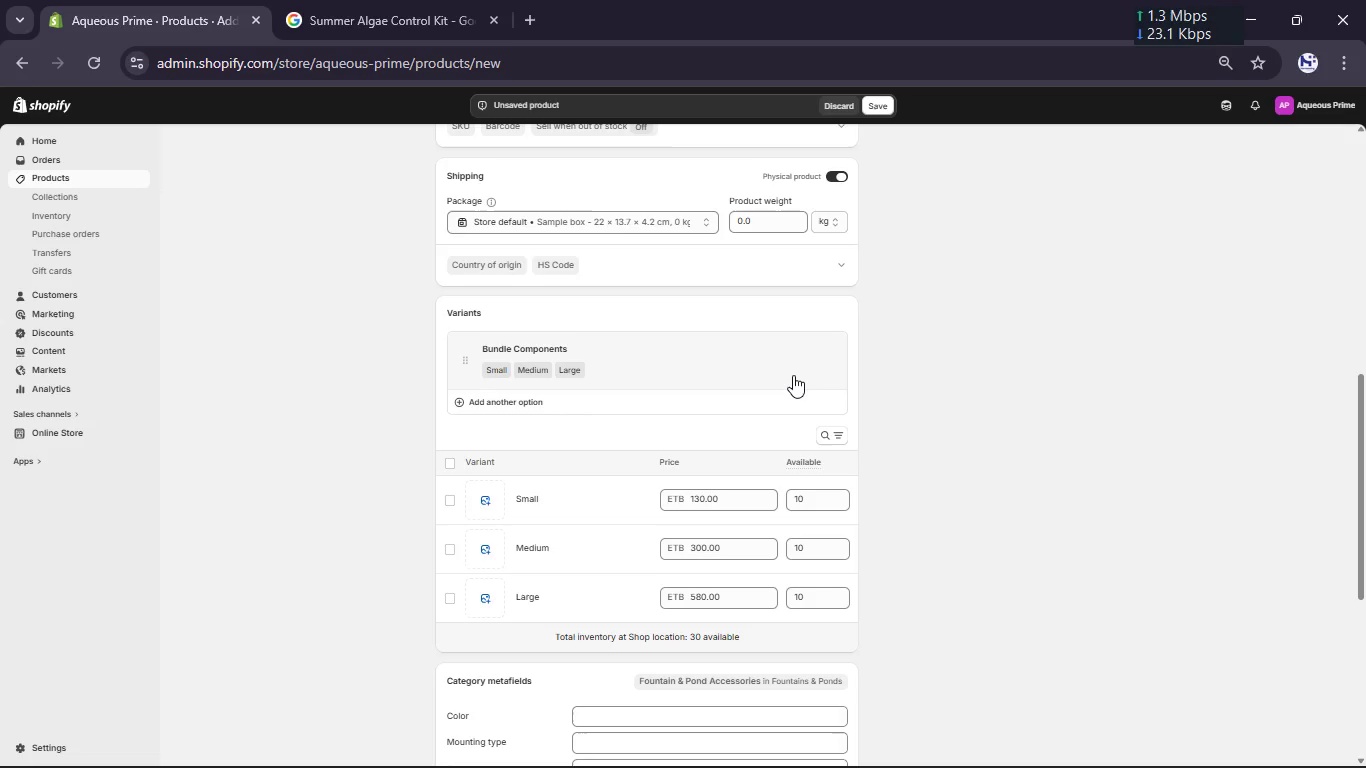 
wait(8.03)
 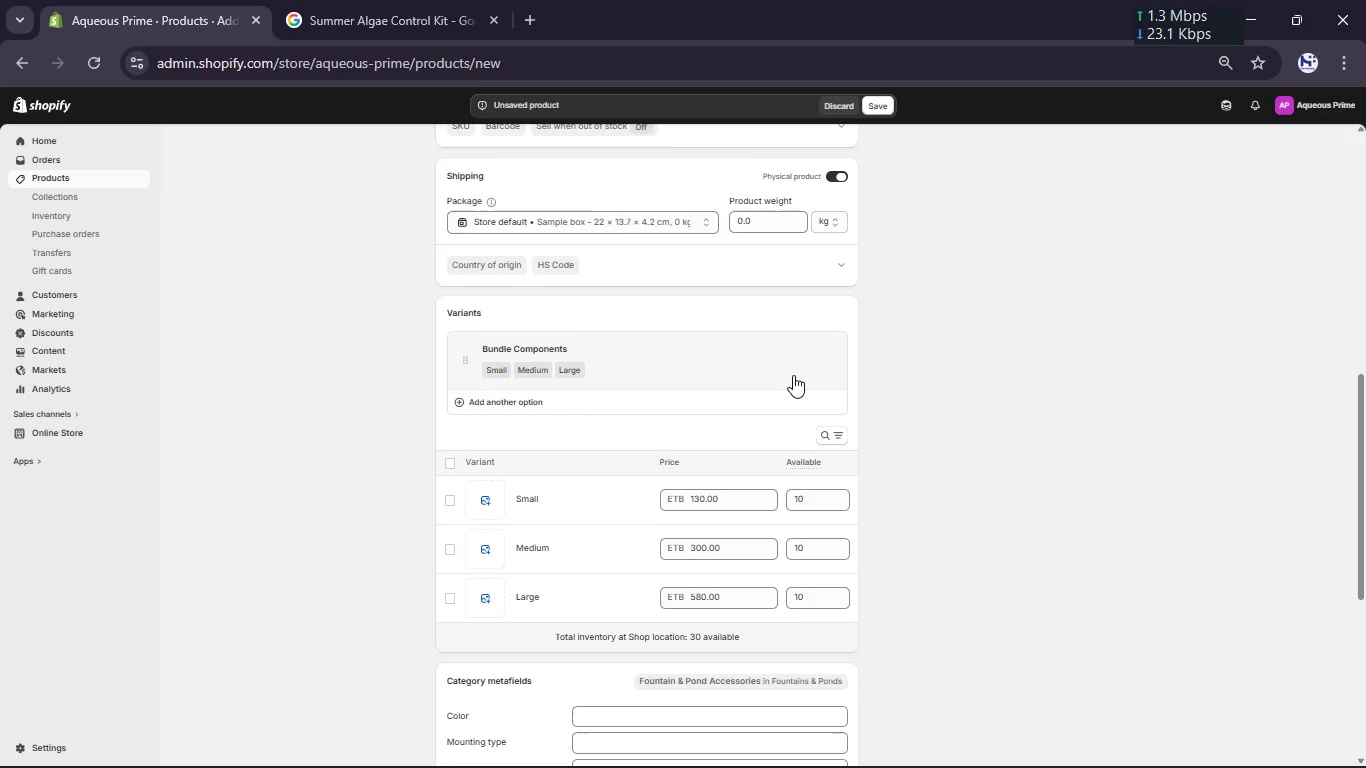 
scroll: coordinate [884, 251], scroll_direction: down, amount: 4.0
 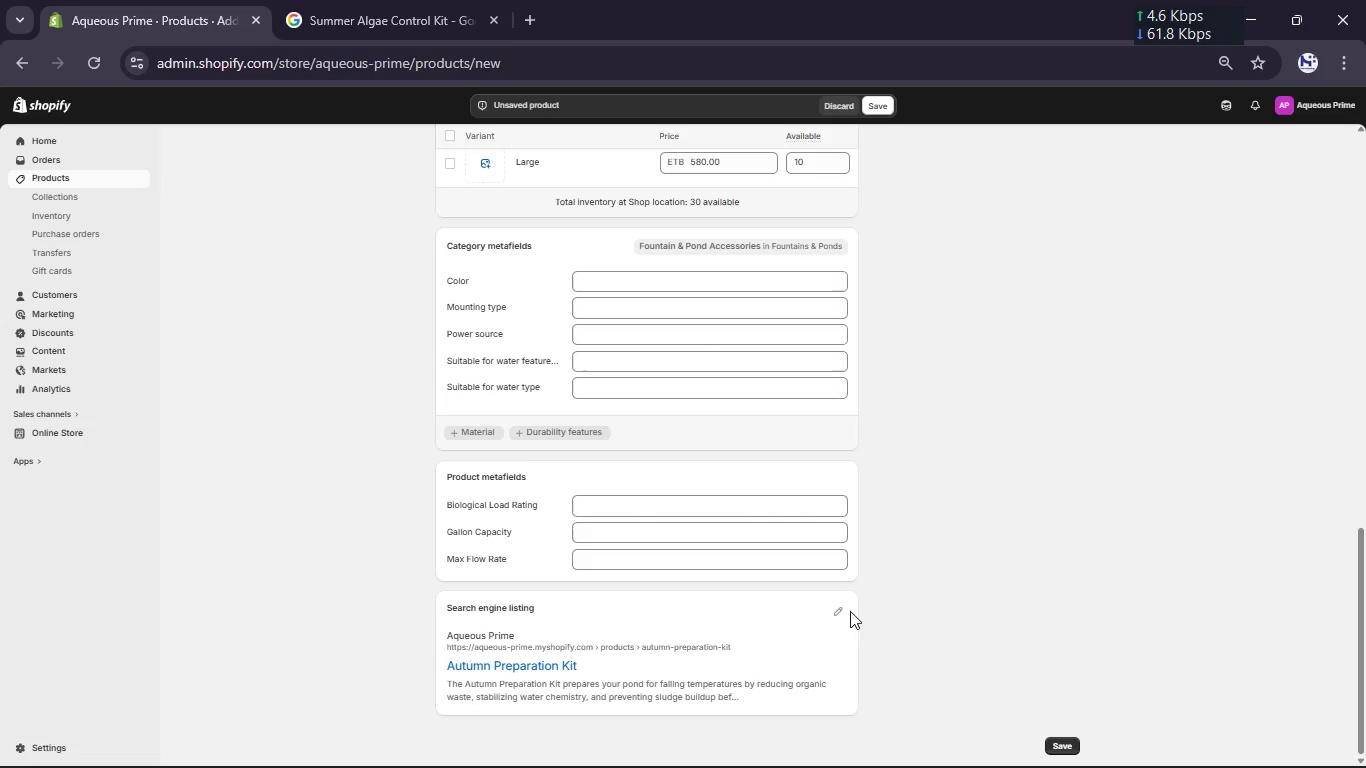 
left_click([838, 624])
 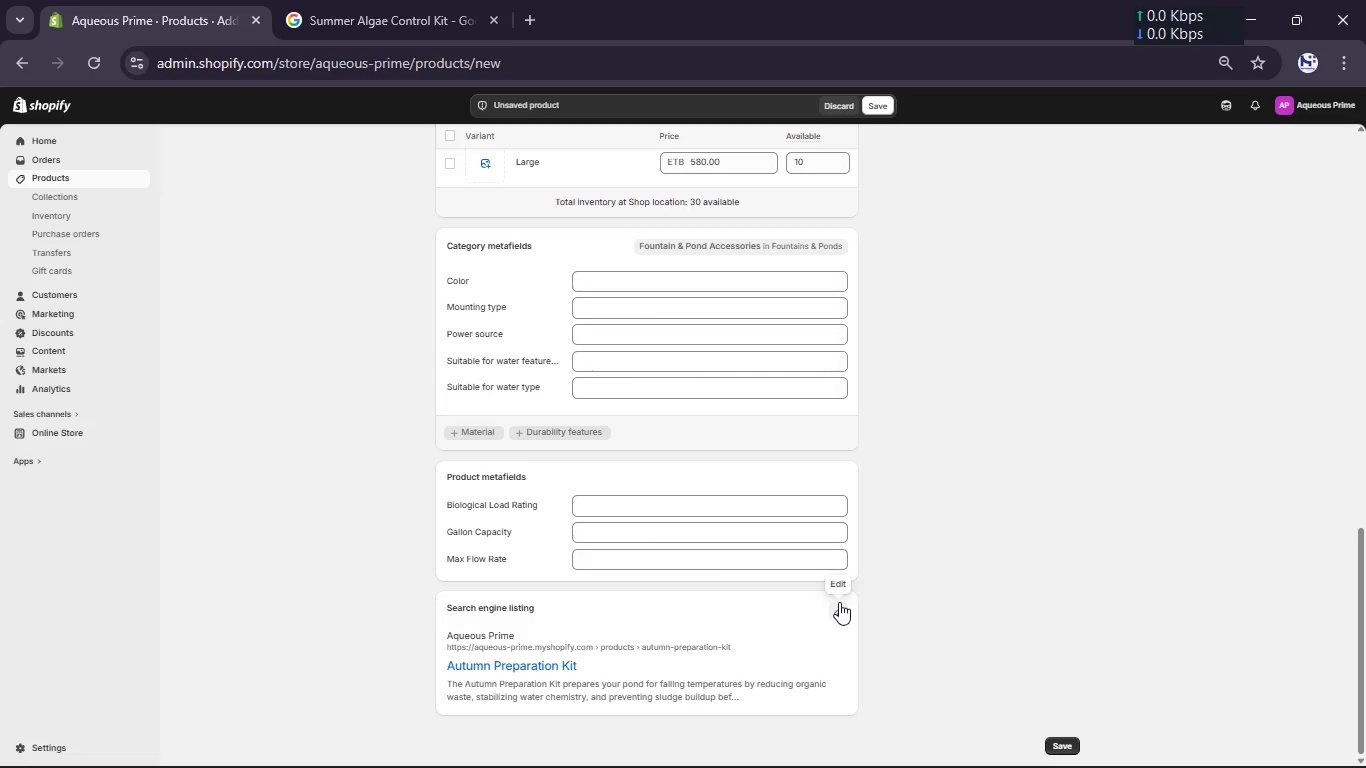 
wait(6.75)
 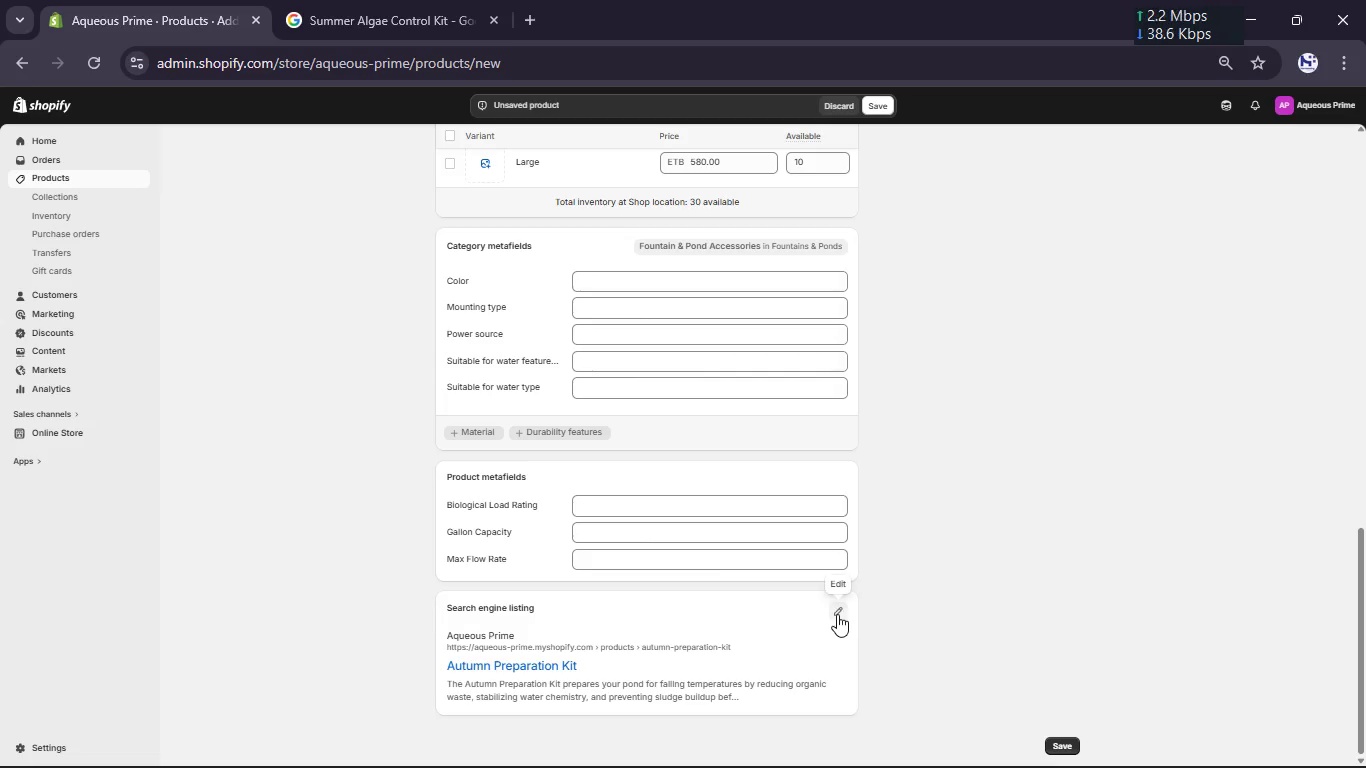 
left_click([844, 610])
 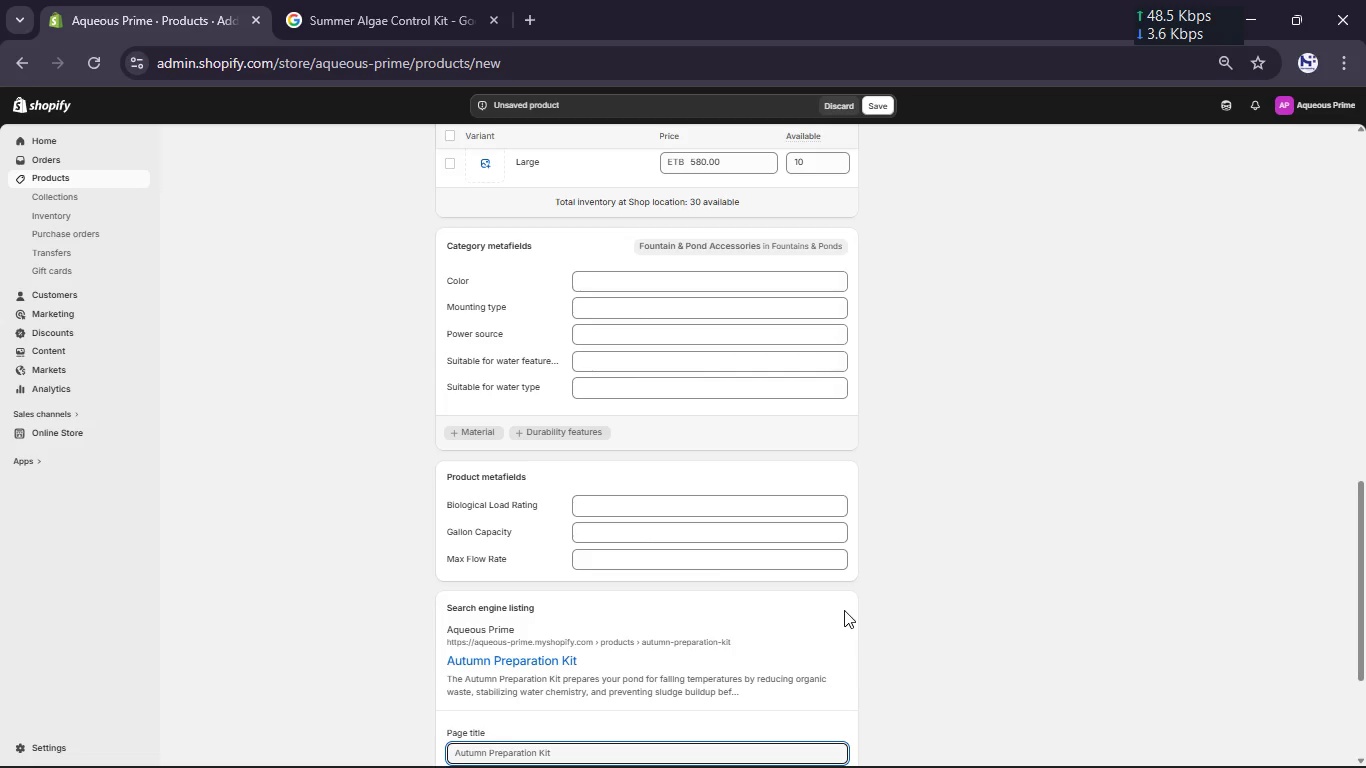 
scroll: coordinate [844, 610], scroll_direction: down, amount: 4.0
 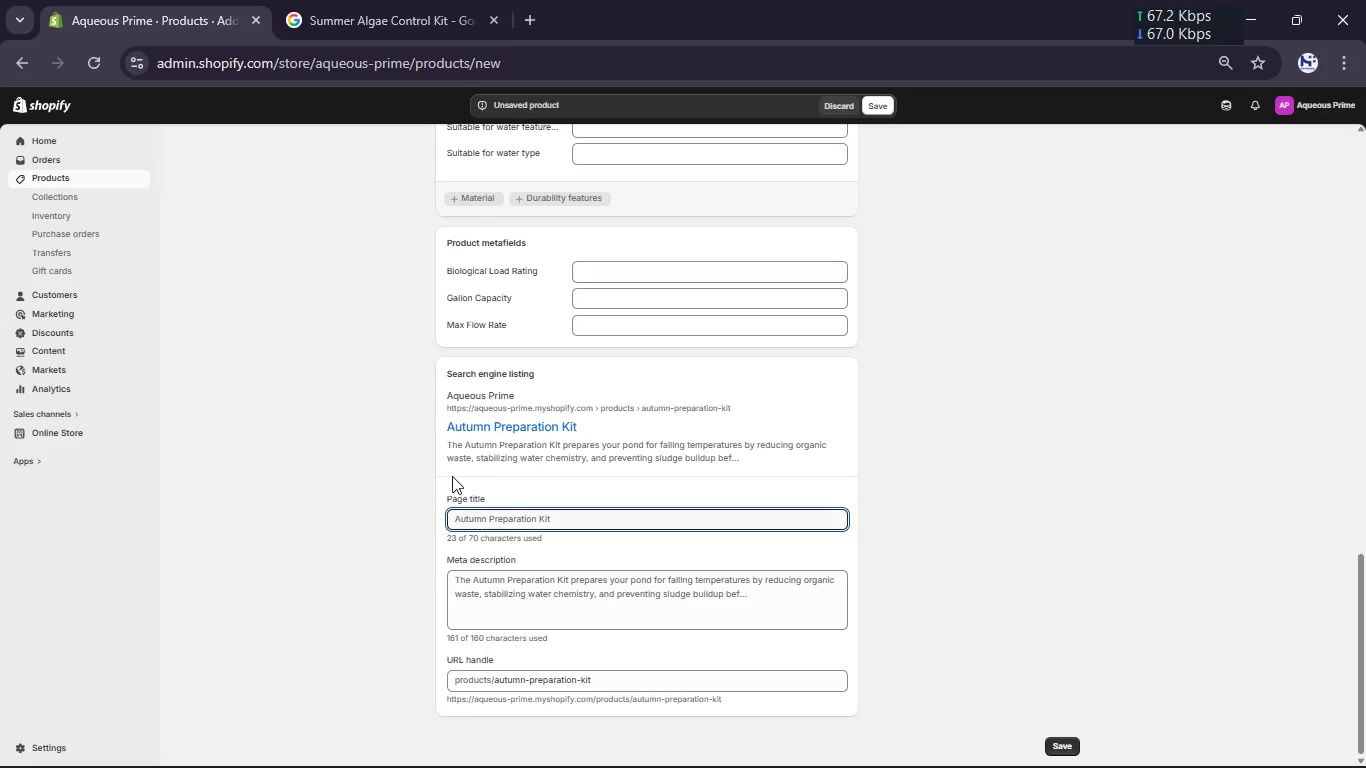 
left_click([489, 519])
 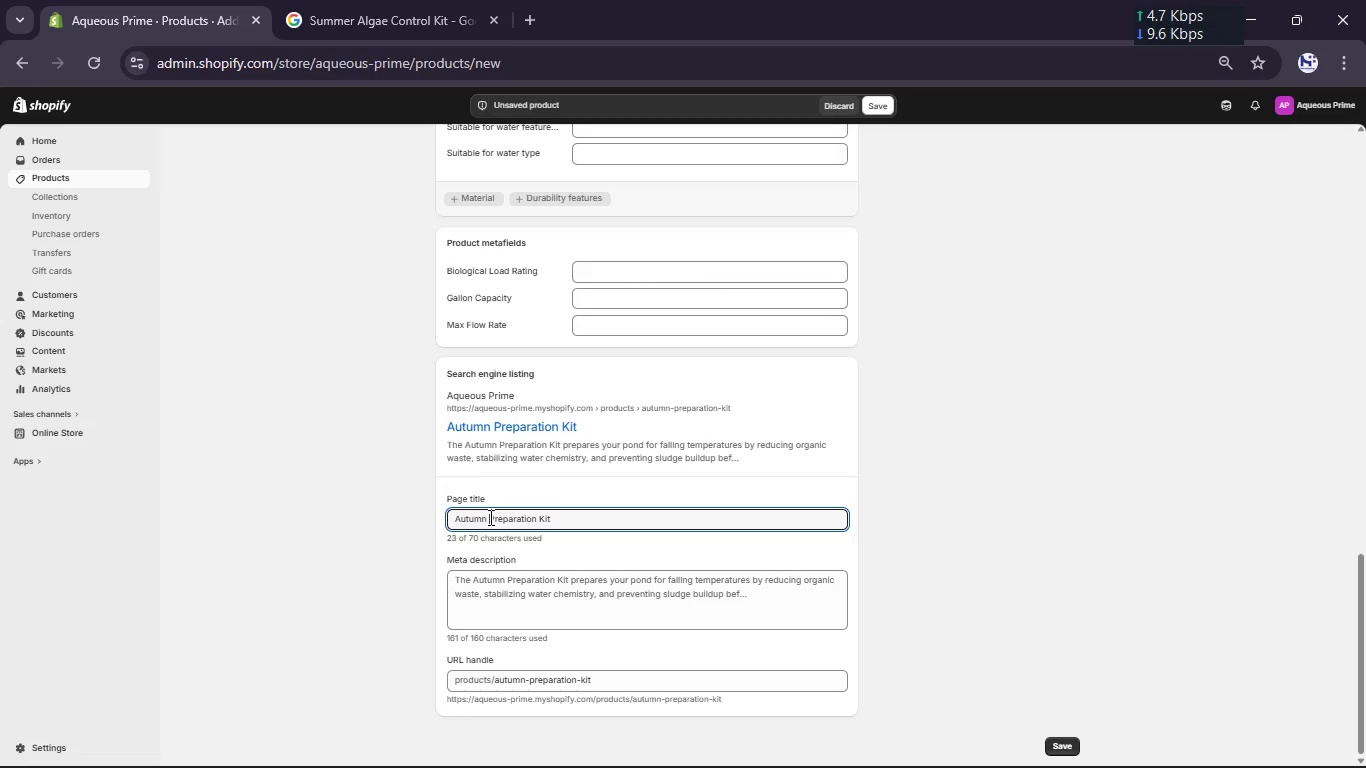 
type(Pond )
 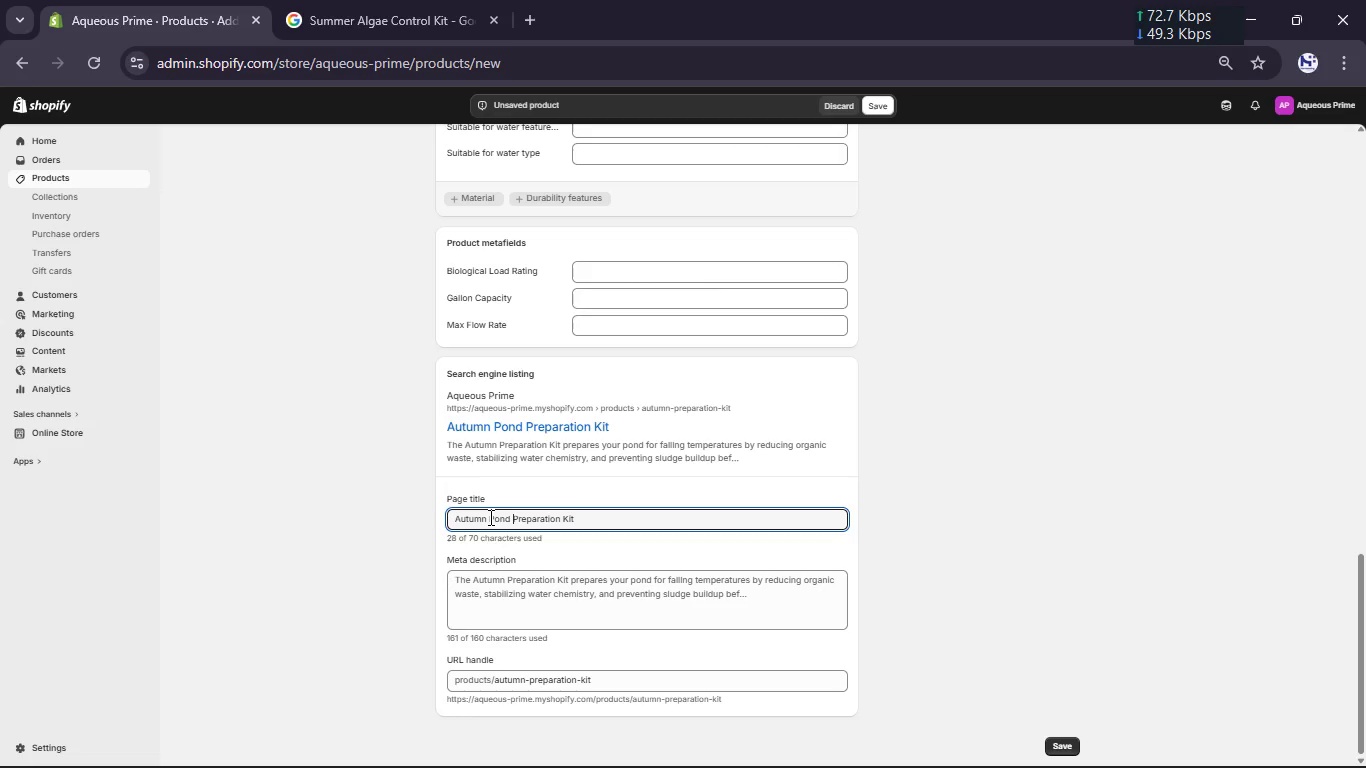 
key(ArrowRight)
 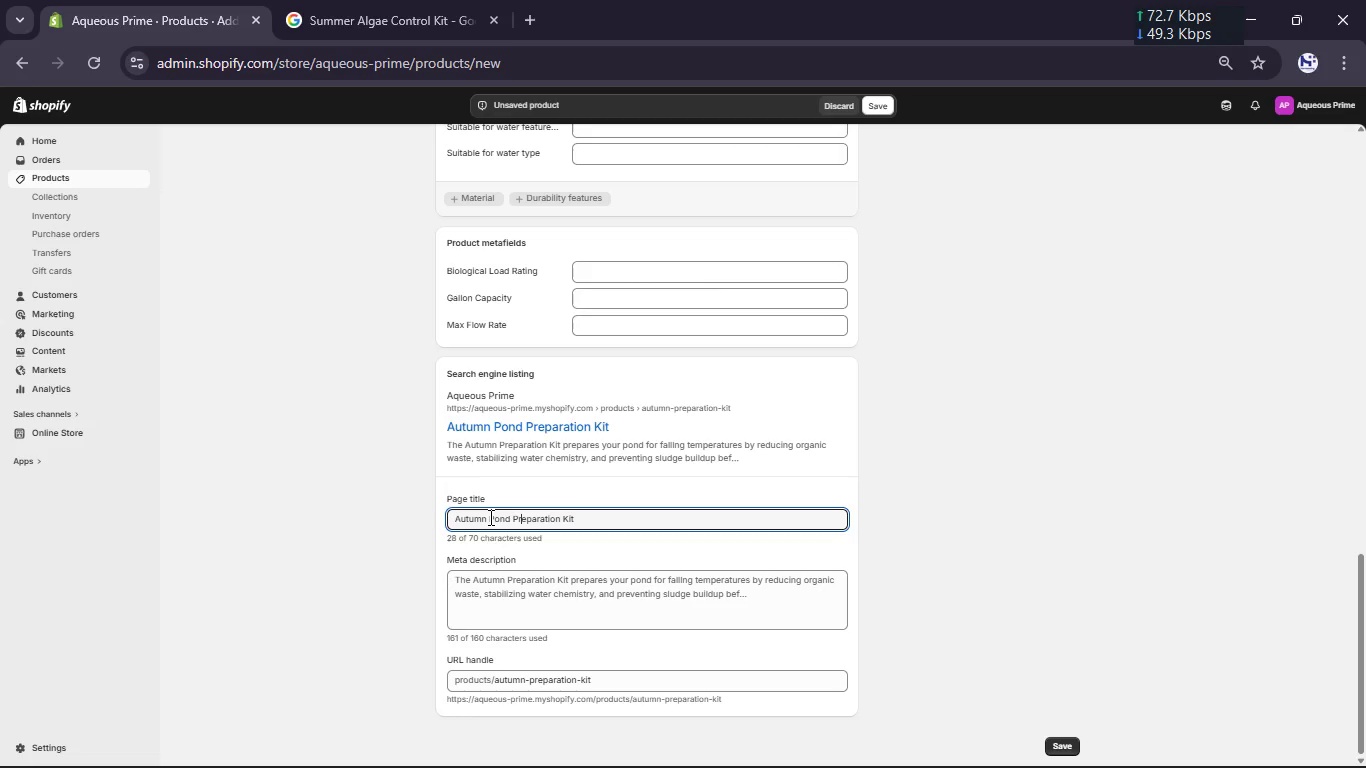 
key(ArrowRight)
 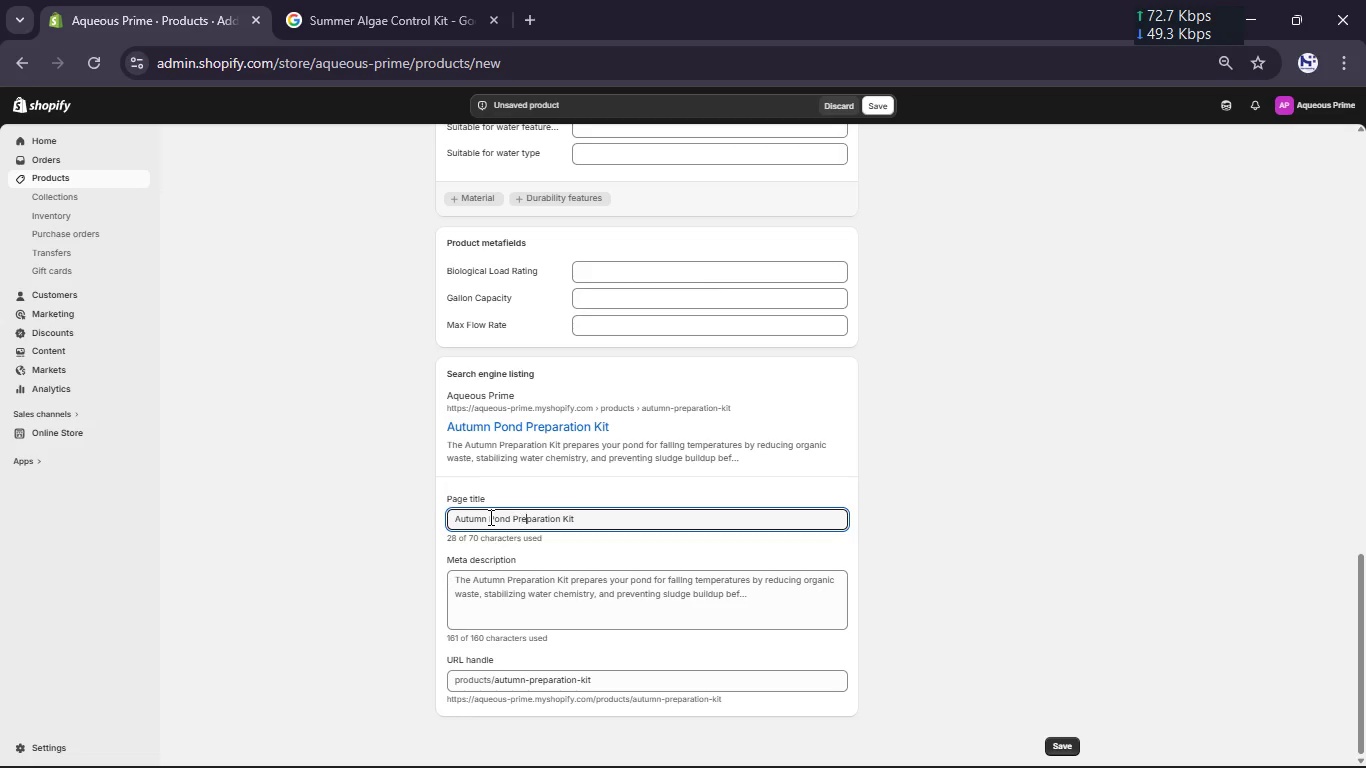 
hold_key(key=ArrowRight, duration=0.67)
 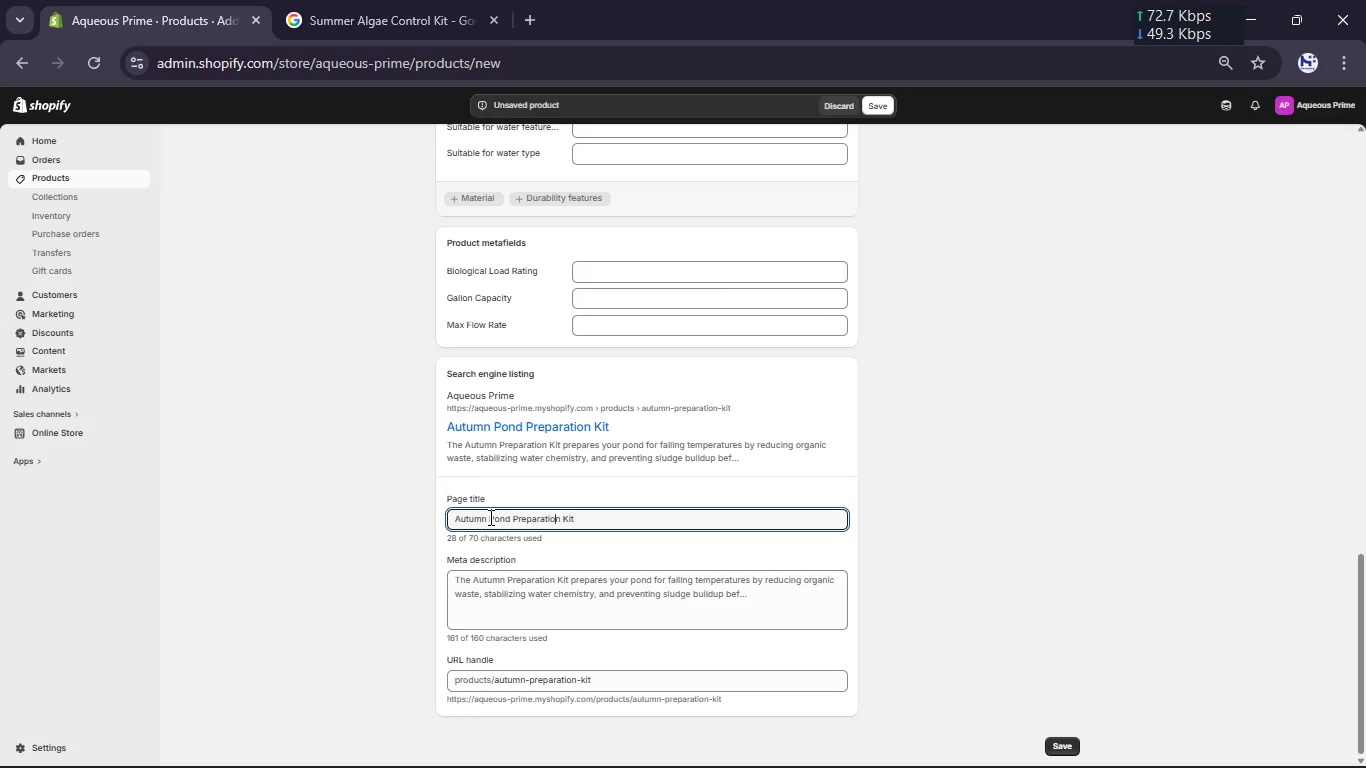 
key(ArrowRight)
 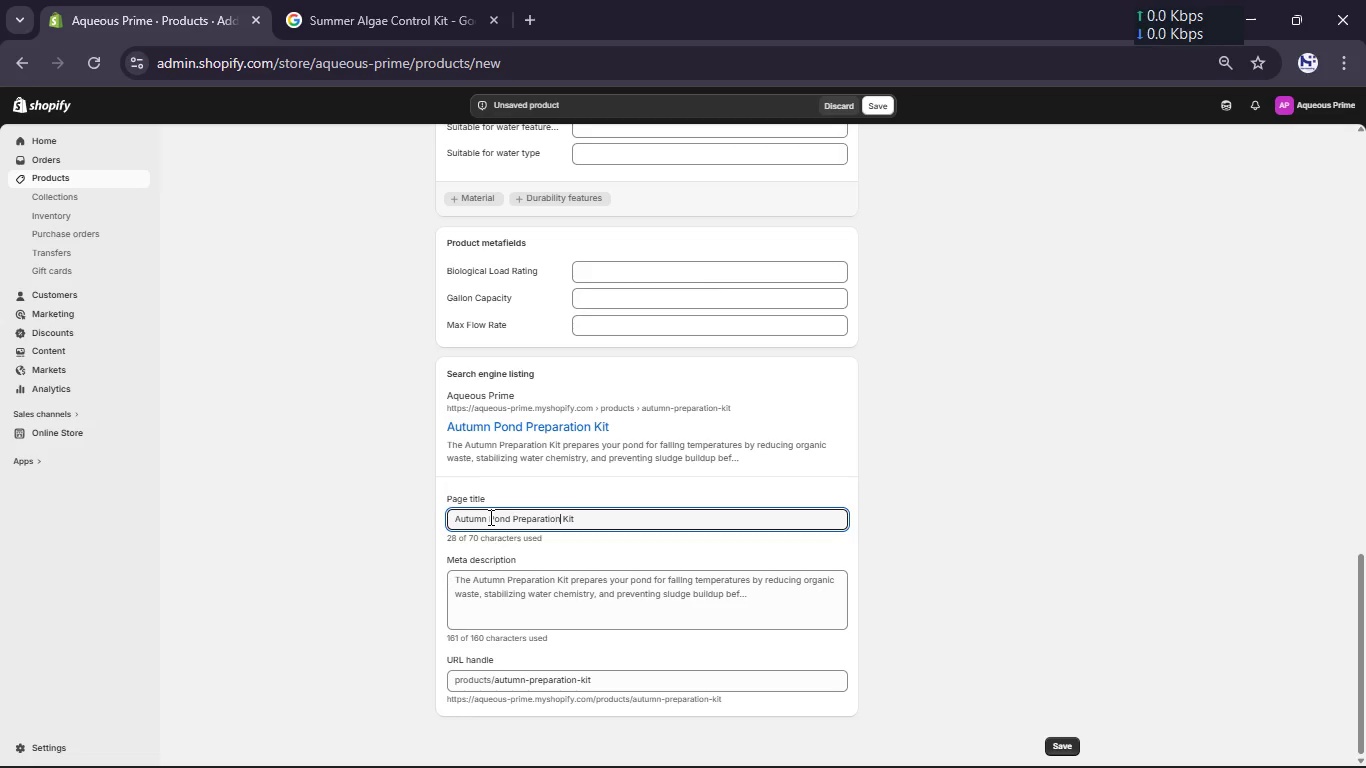 
key(ArrowRight)
 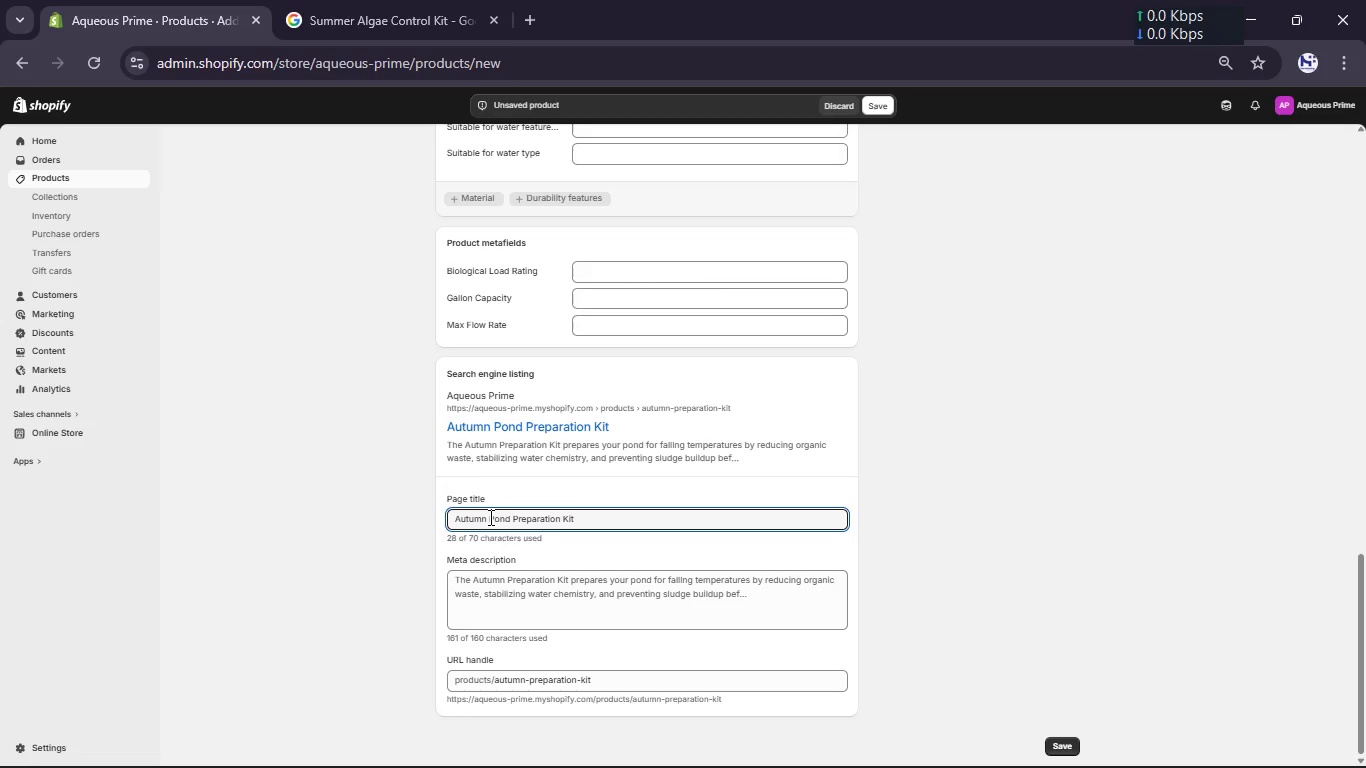 
key(Backspace)
 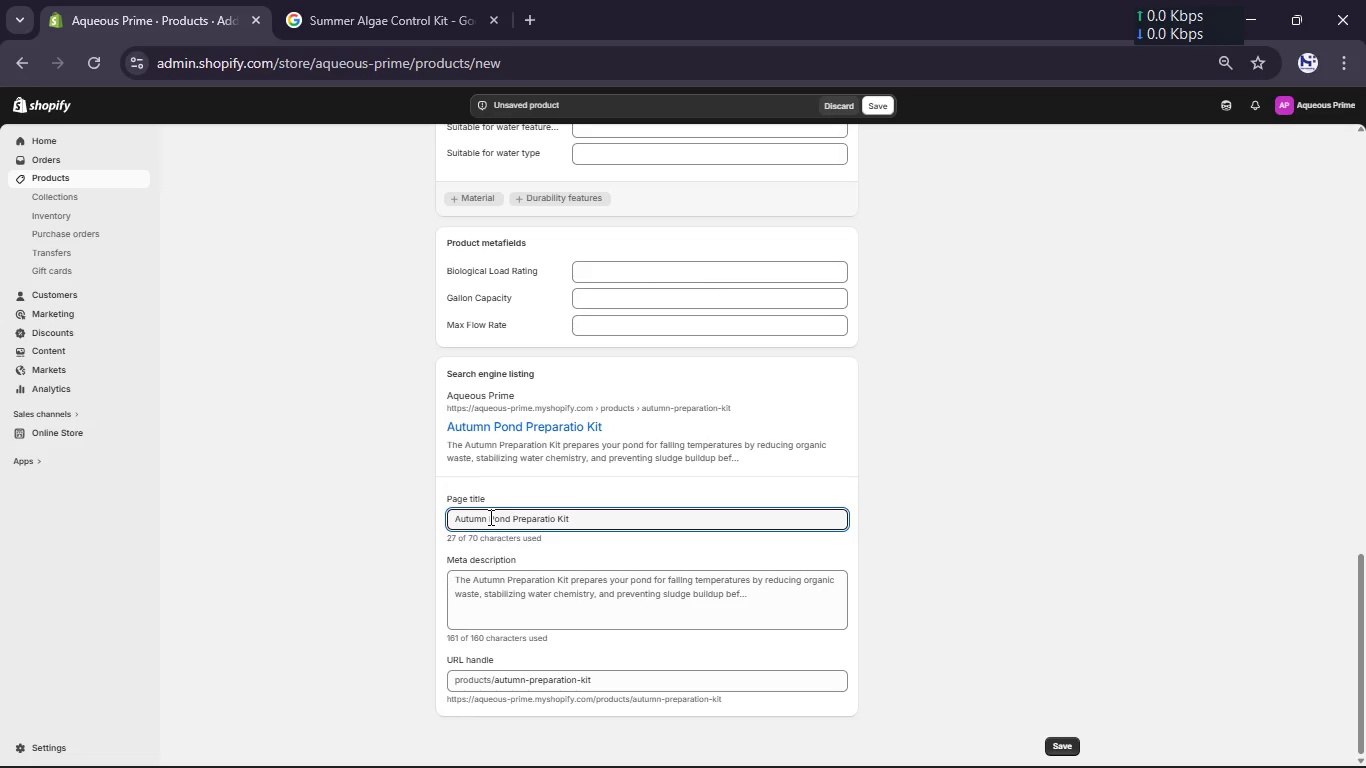 
key(Backspace)
 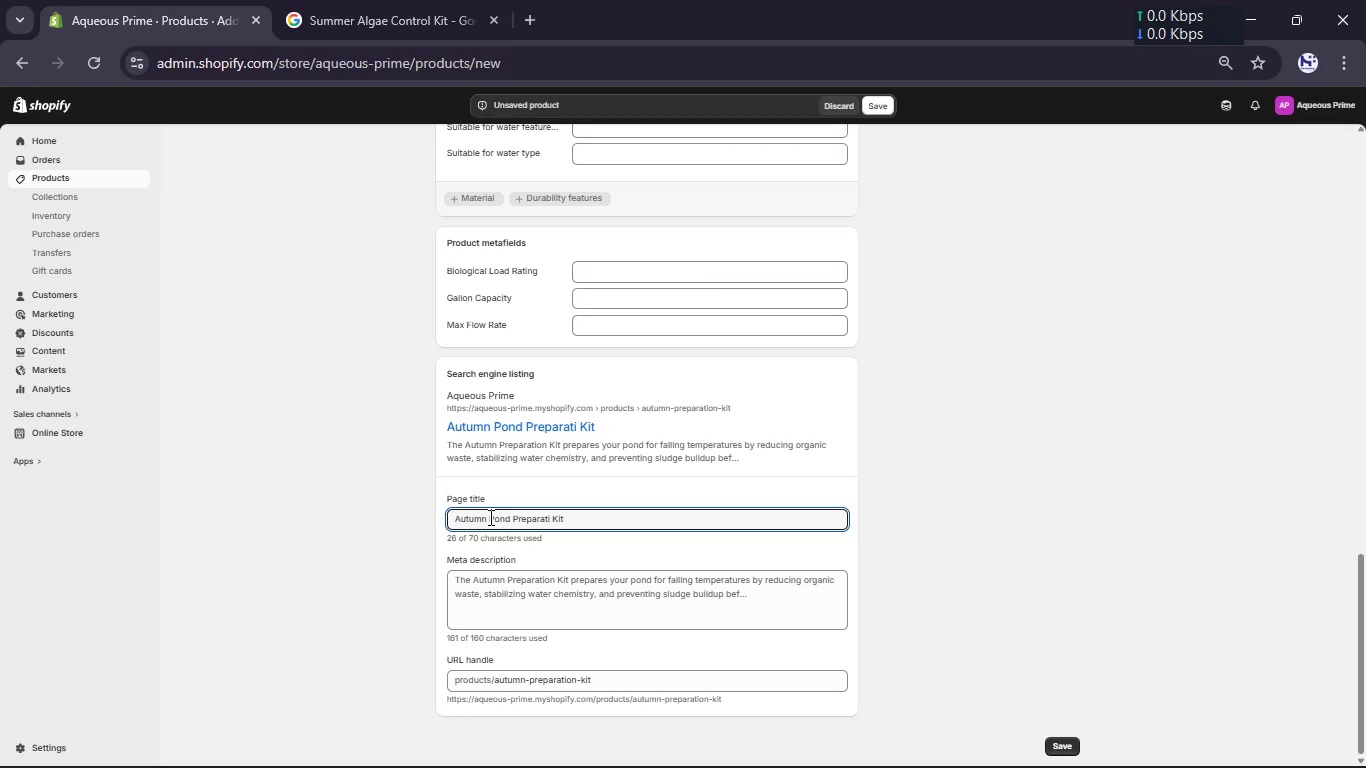 
key(Backspace)
 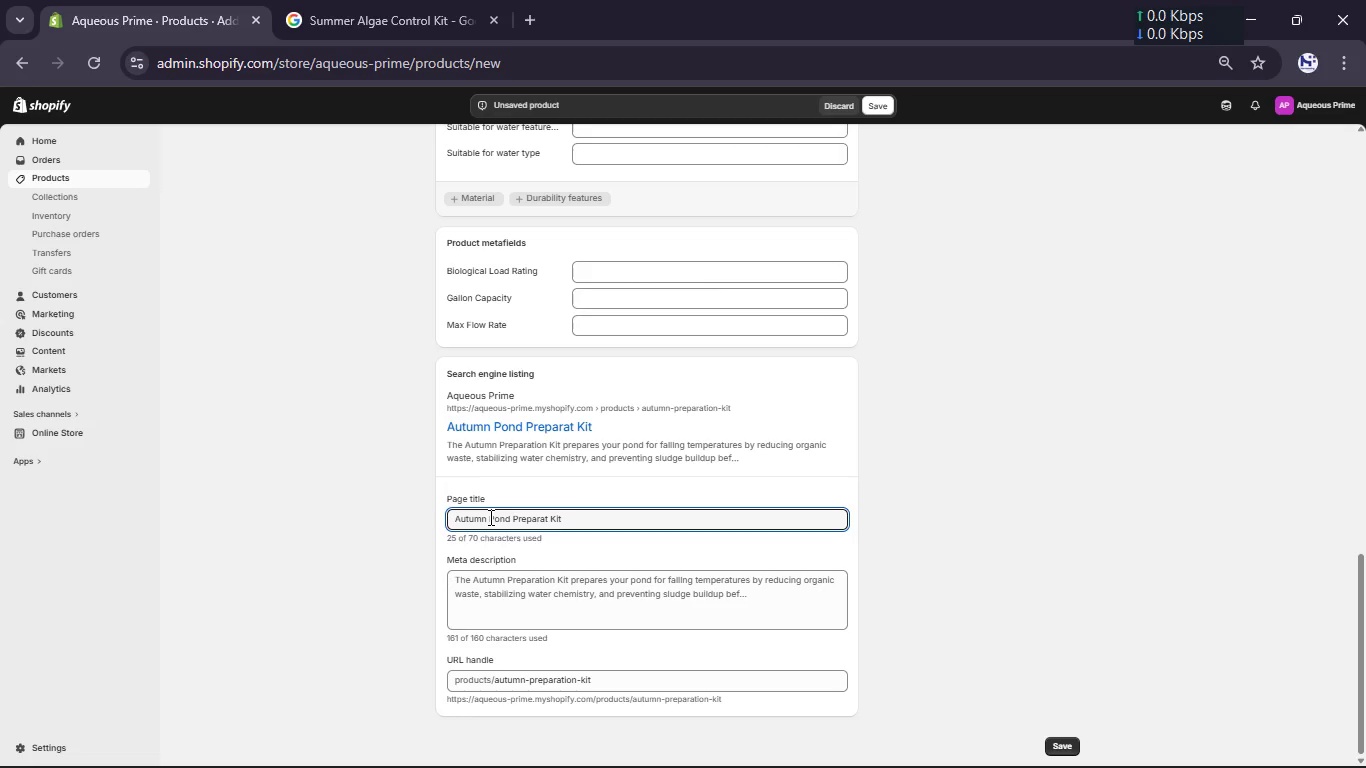 
key(Backspace)
 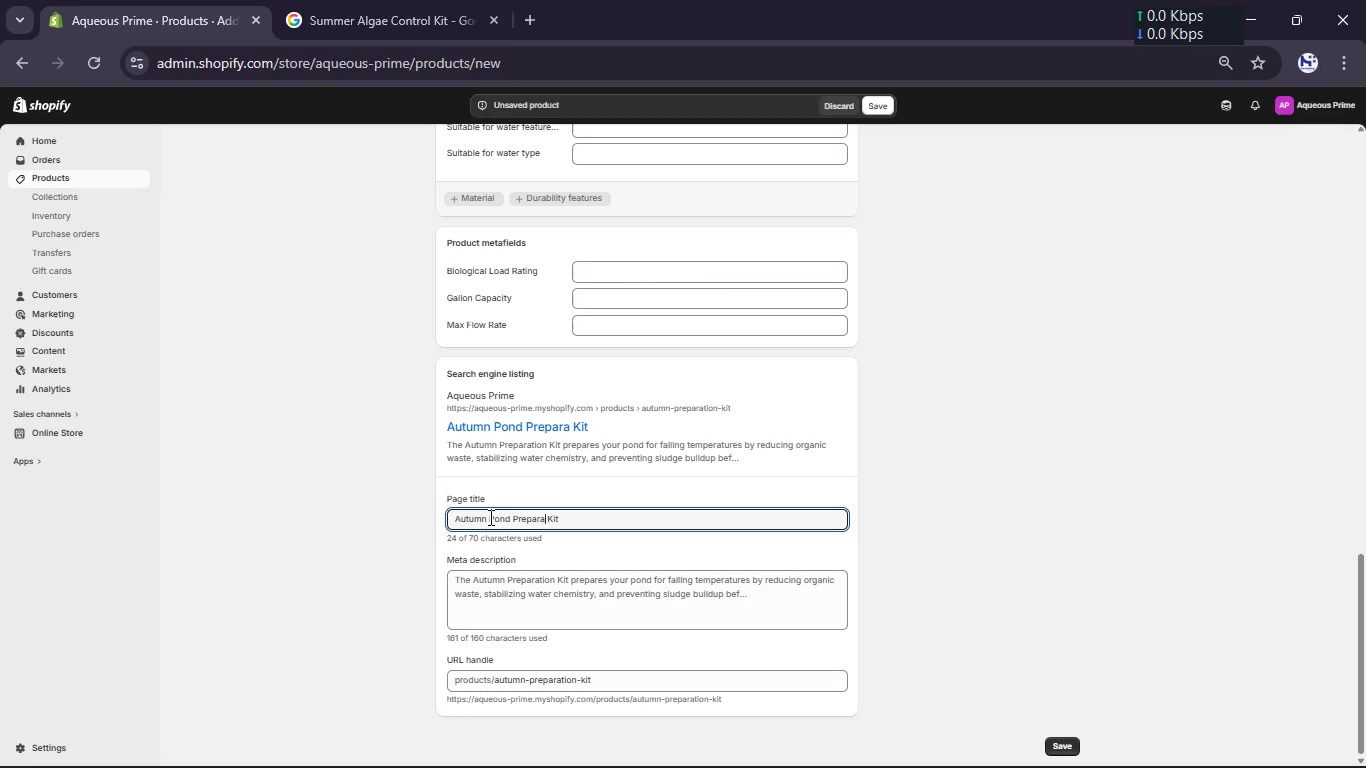 
key(Backspace)
 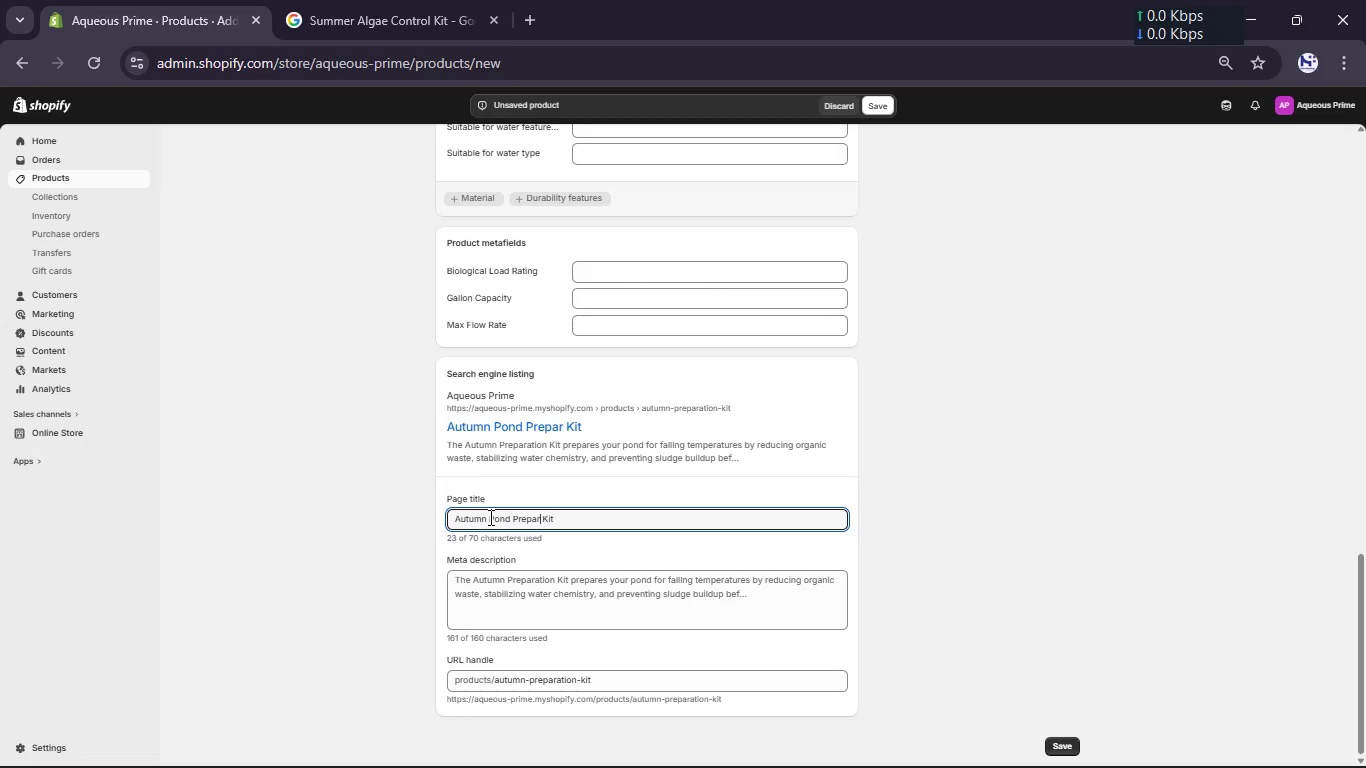 
key(Backspace)
 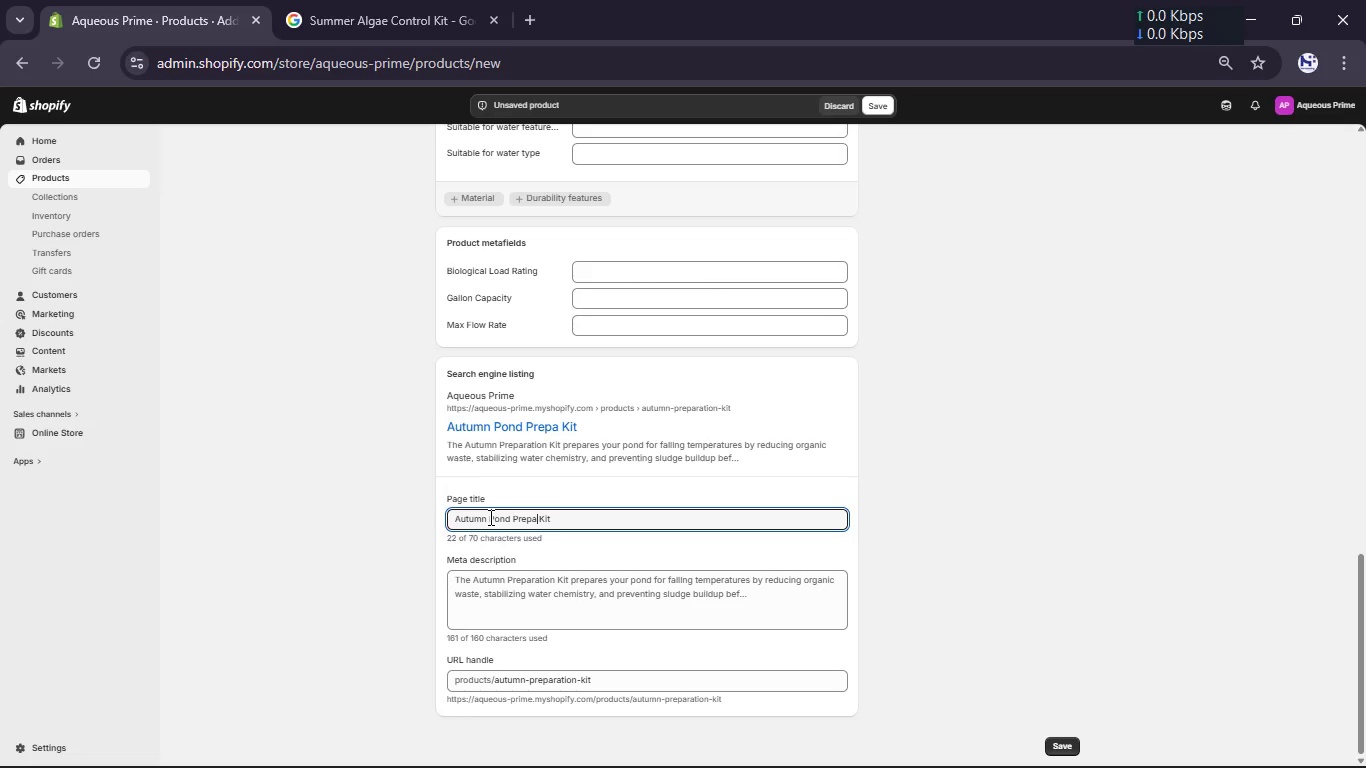 
key(Backspace)
 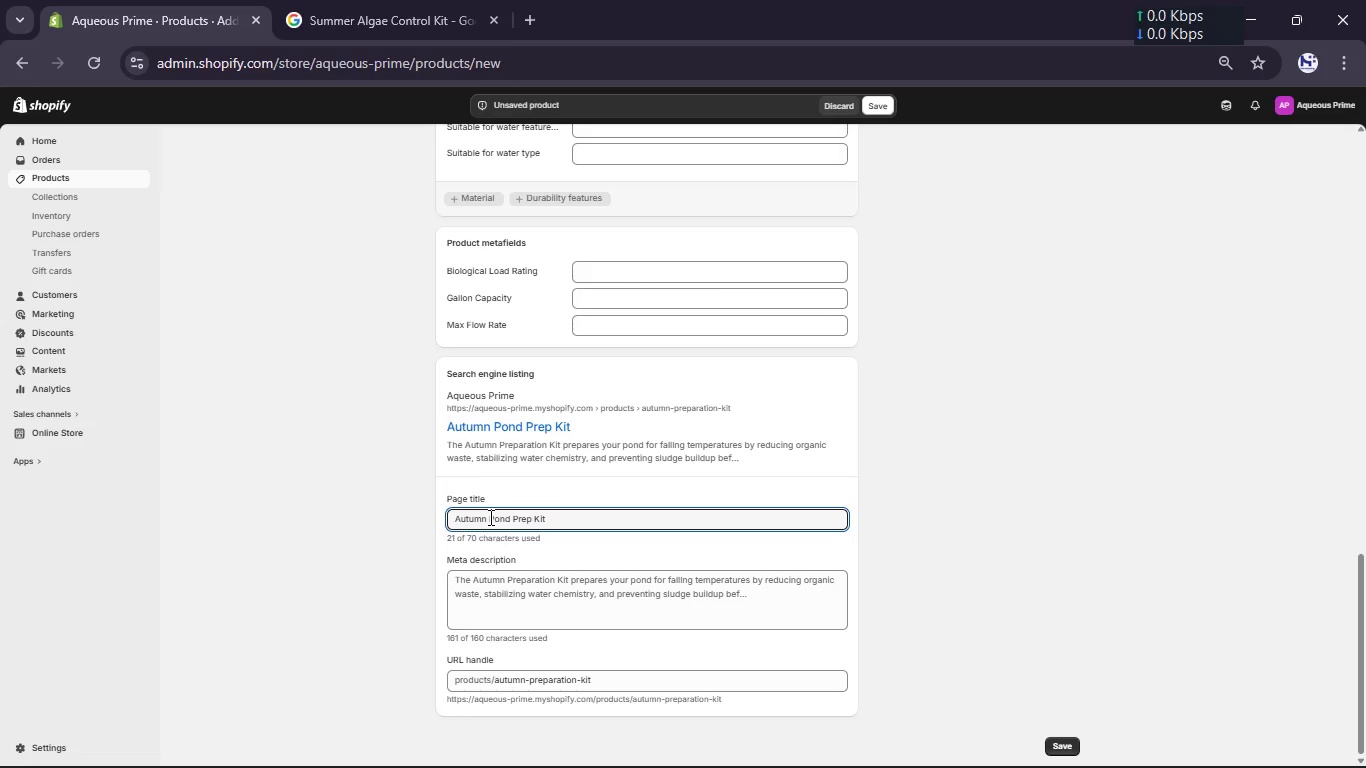 
key(Backspace)
 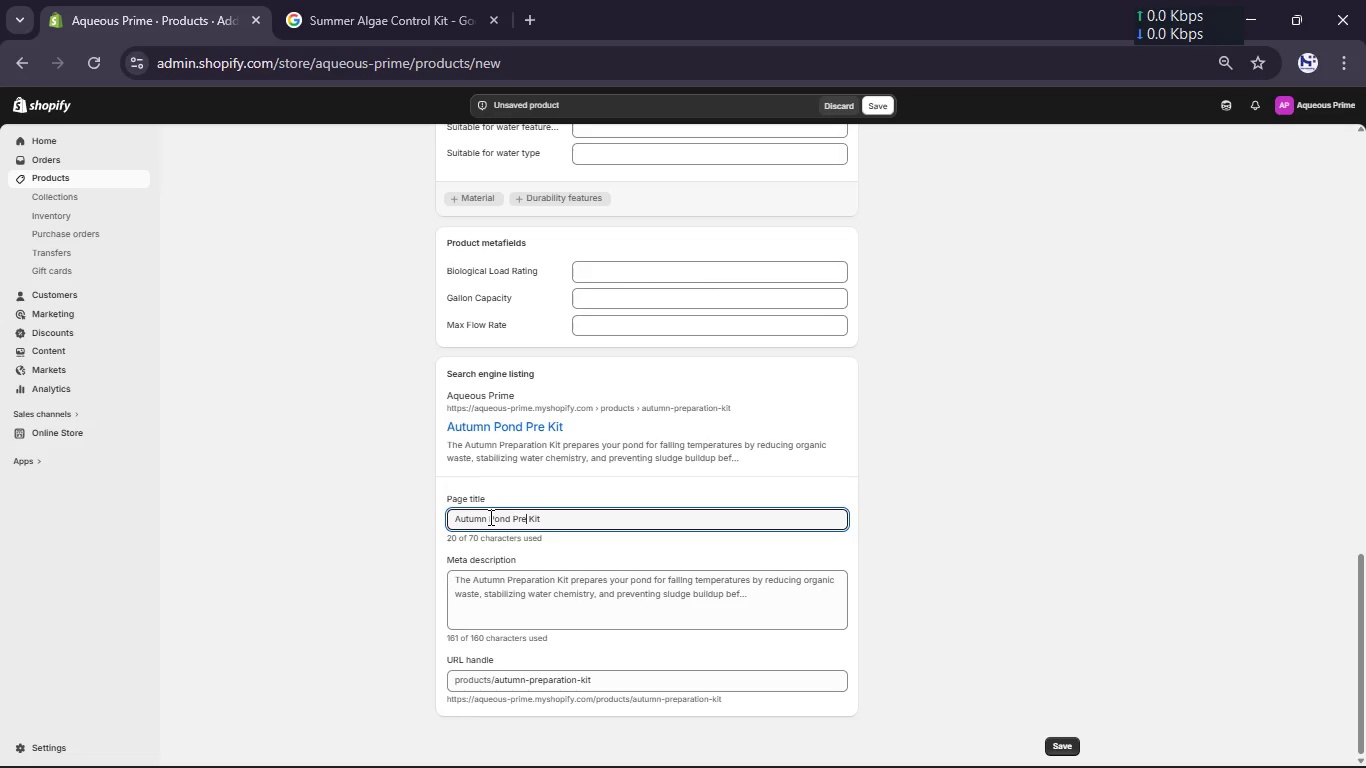 
key(ArrowRight)
 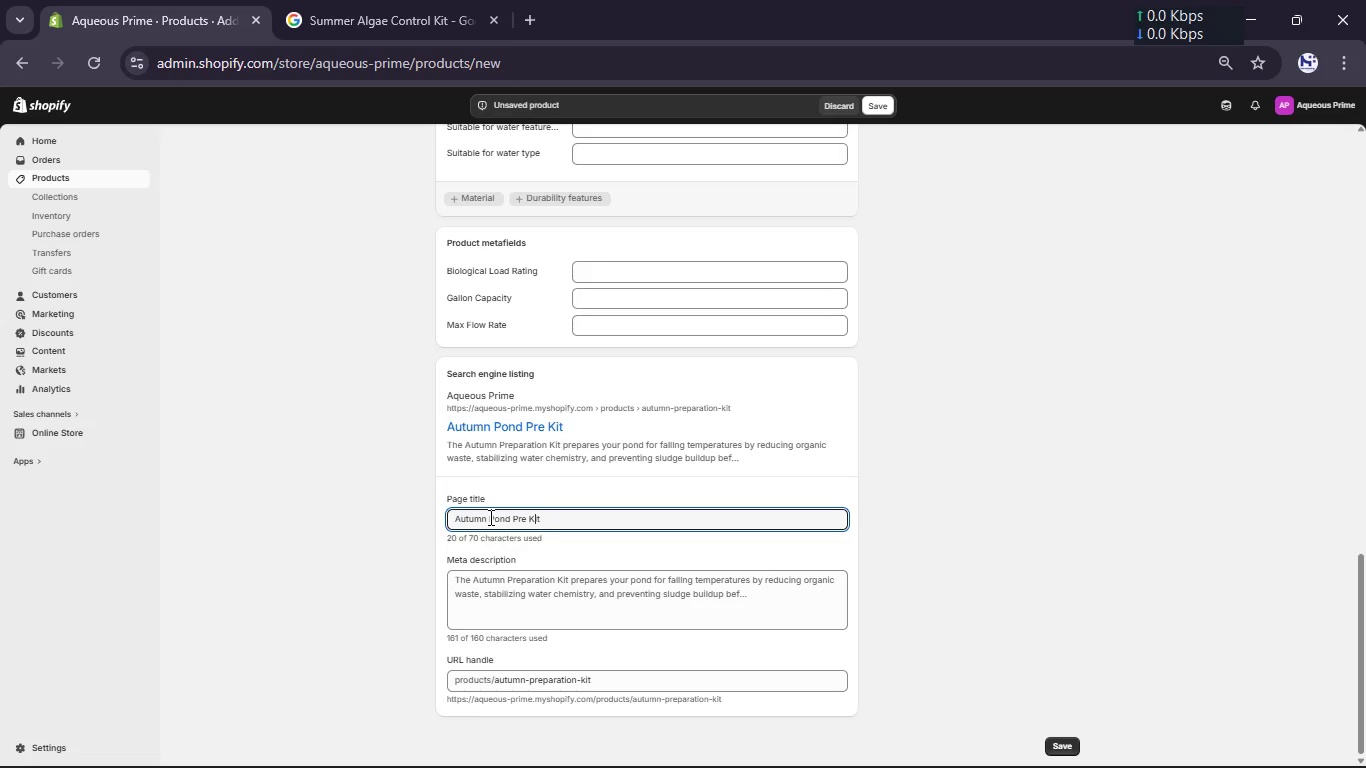 
key(ArrowRight)
 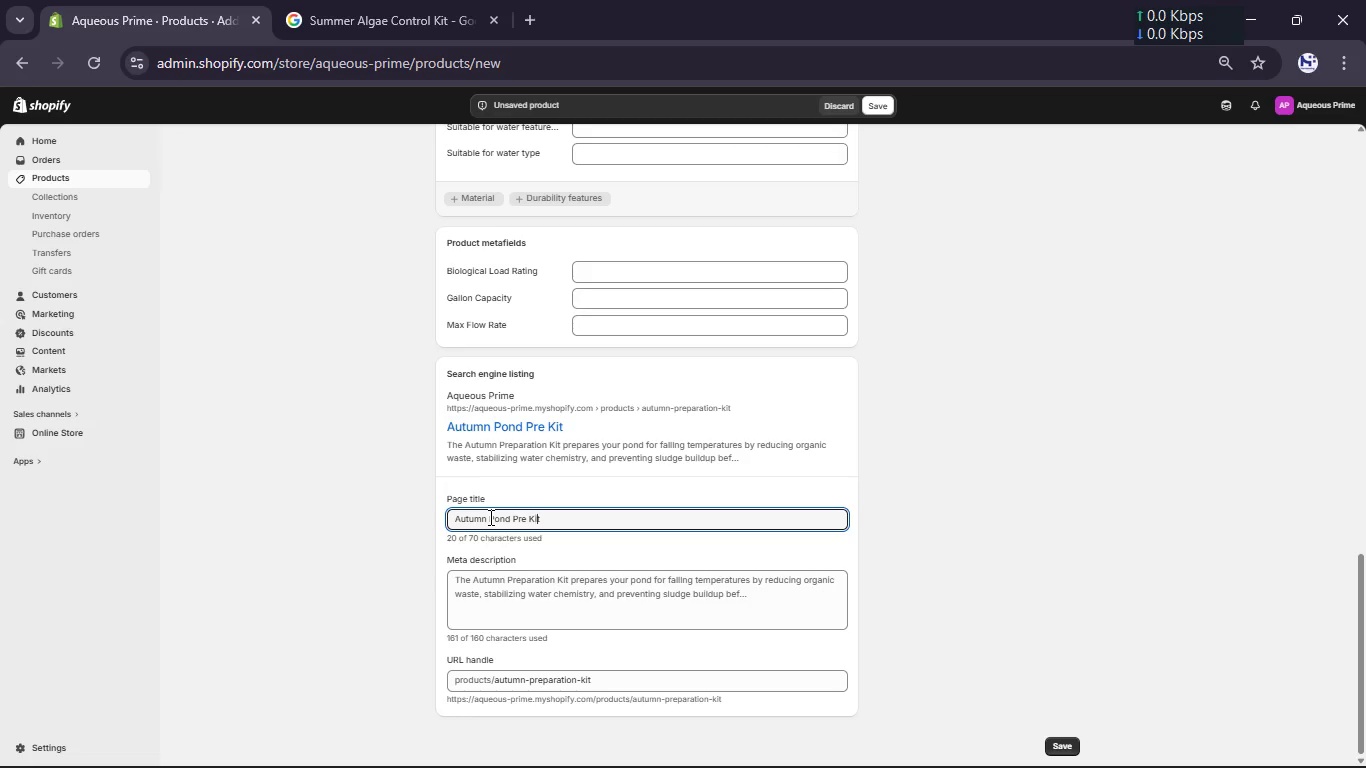 
key(ArrowRight)
 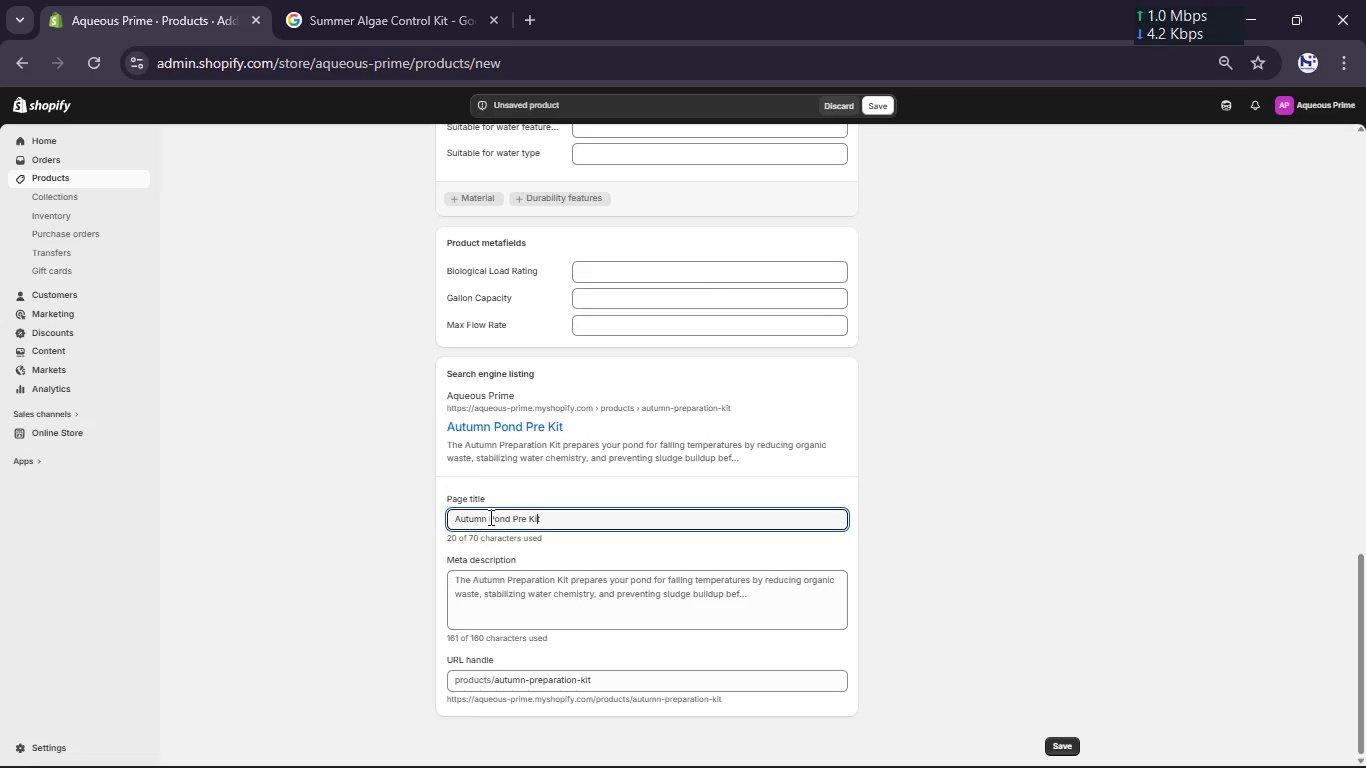 
key(ArrowRight)
 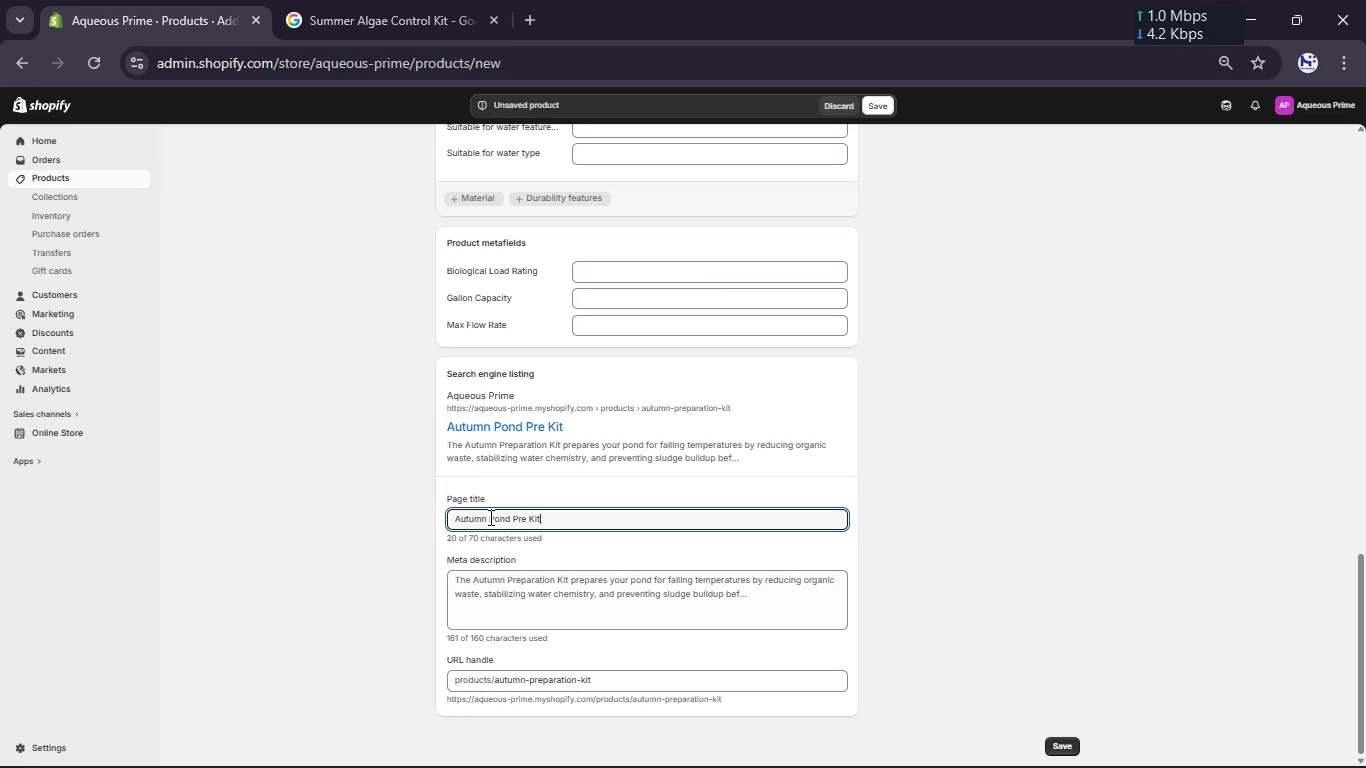 
type( [Break] Sludge & Organicater )
 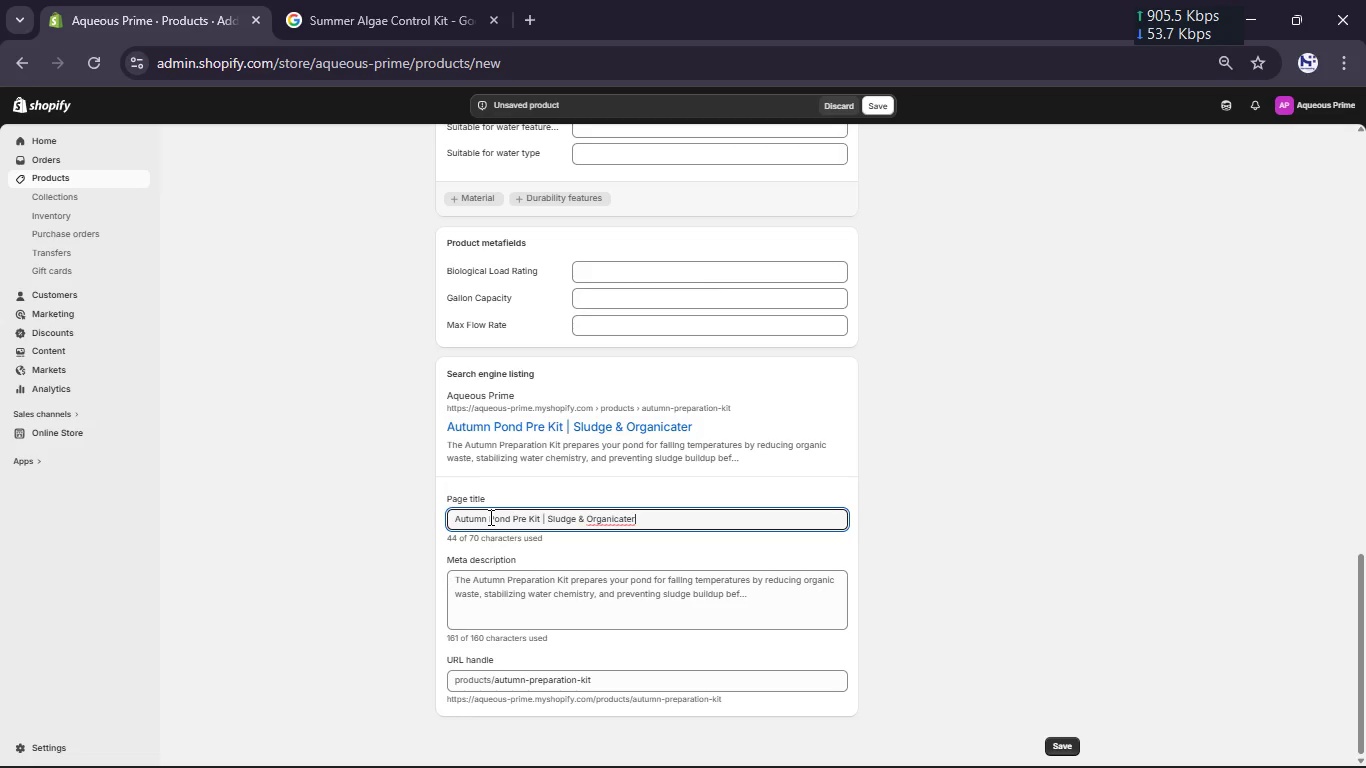 
key(ArrowLeft)
 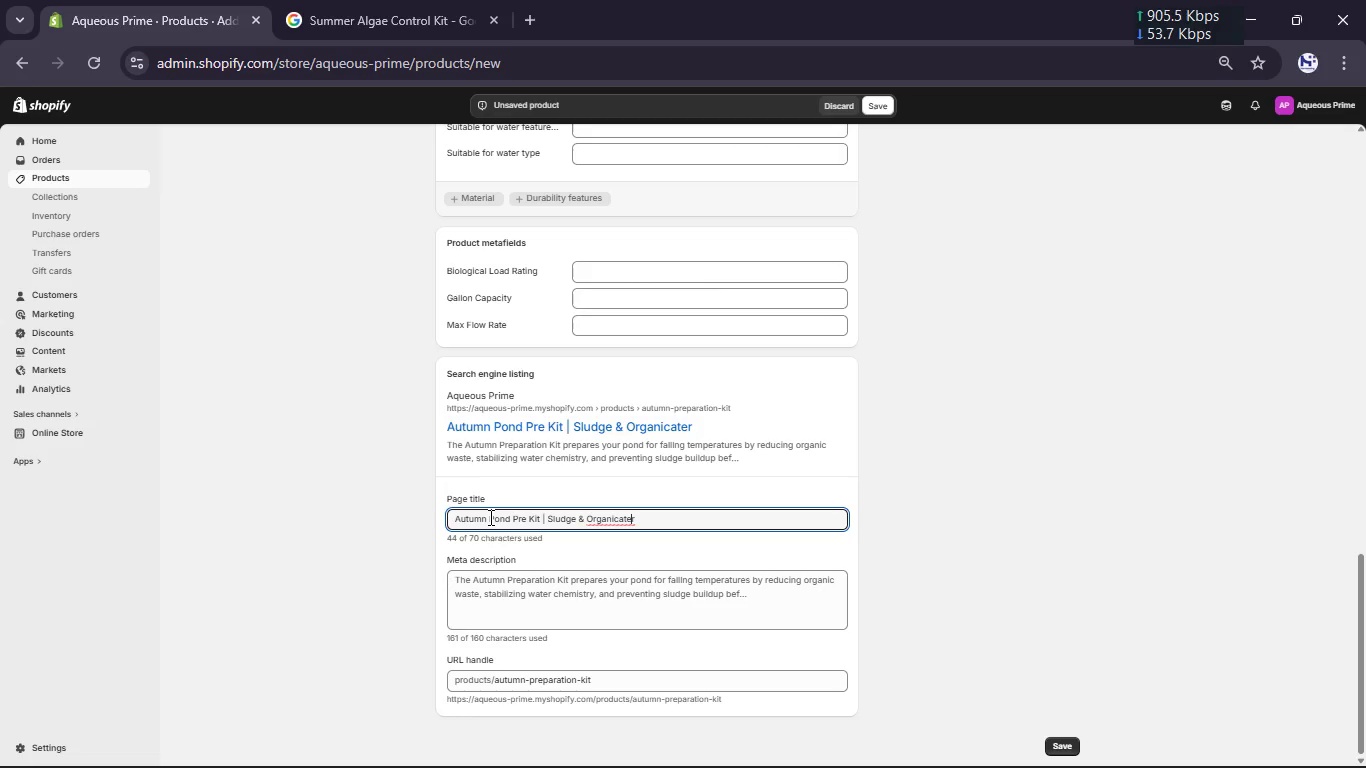 
key(ArrowLeft)
 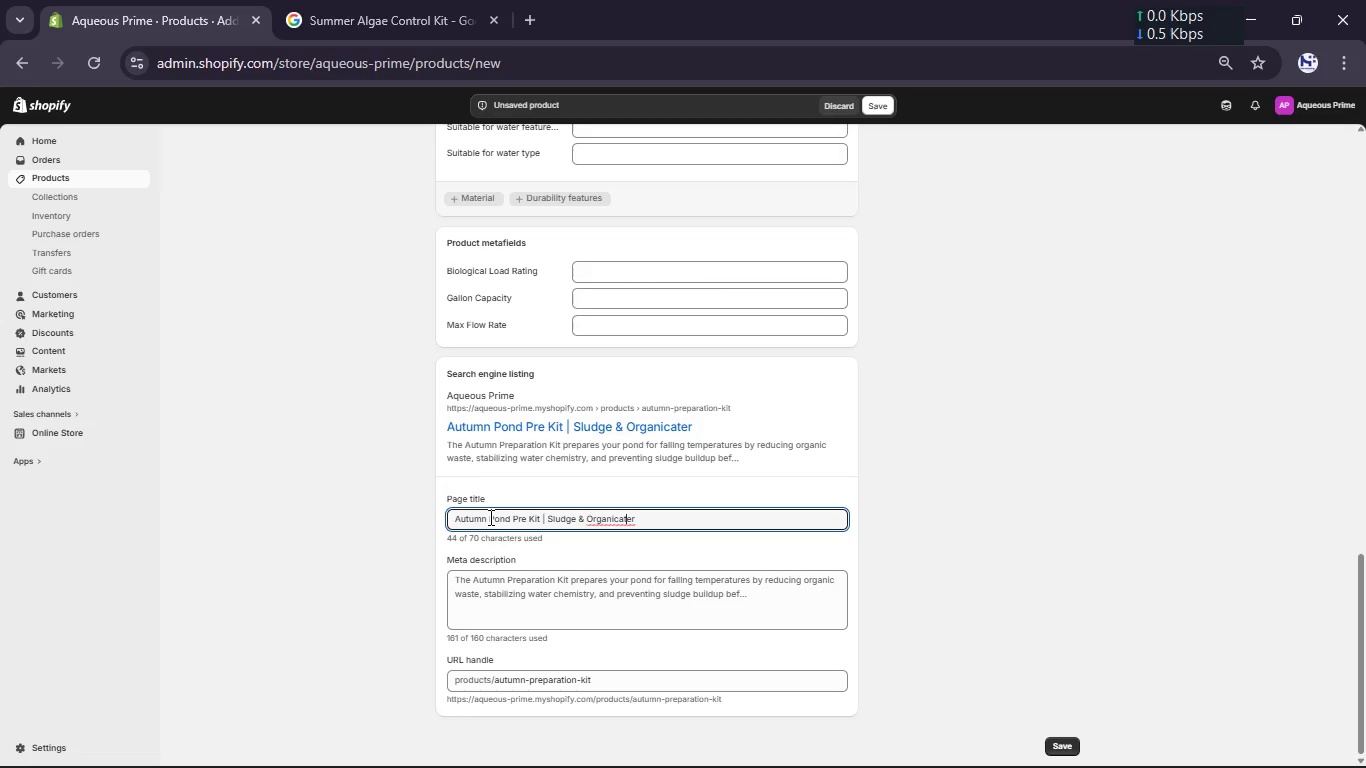 
key(ArrowLeft)
 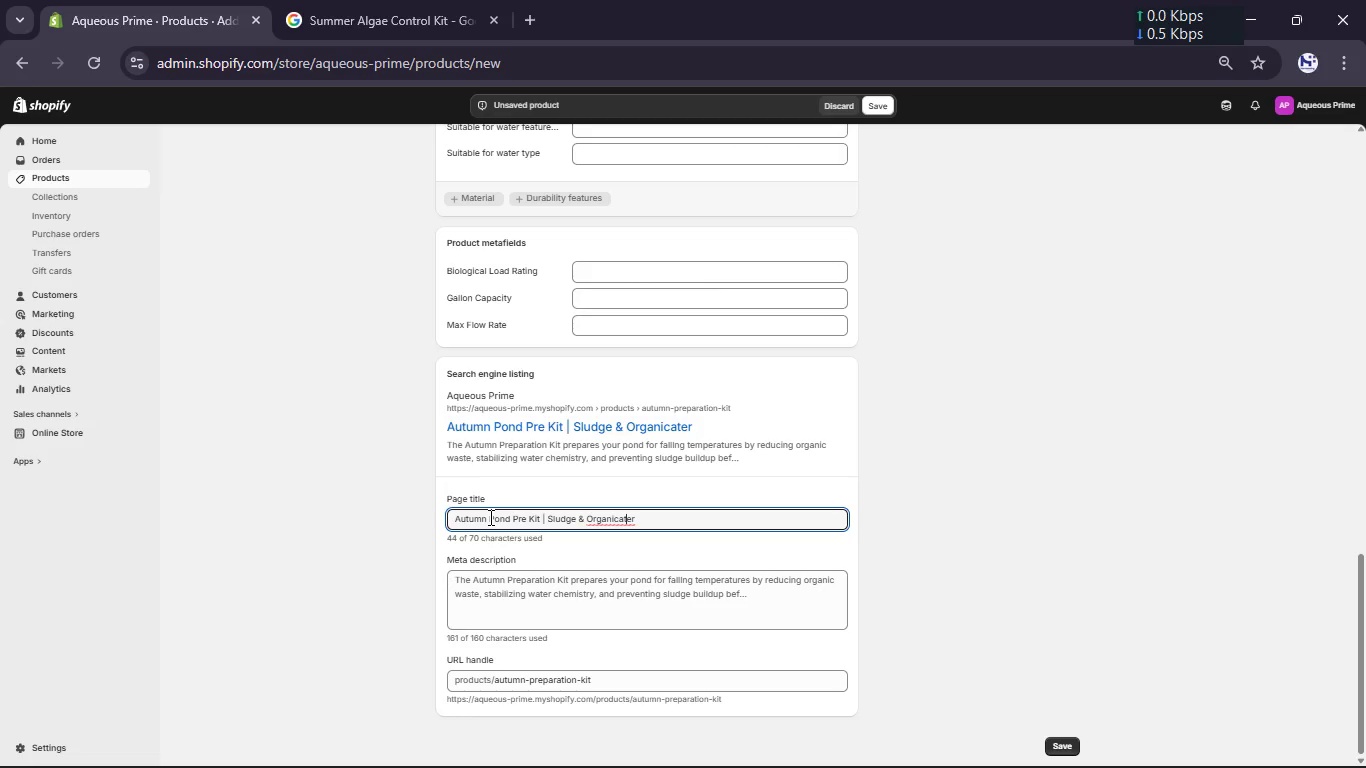 
key(ArrowLeft)
 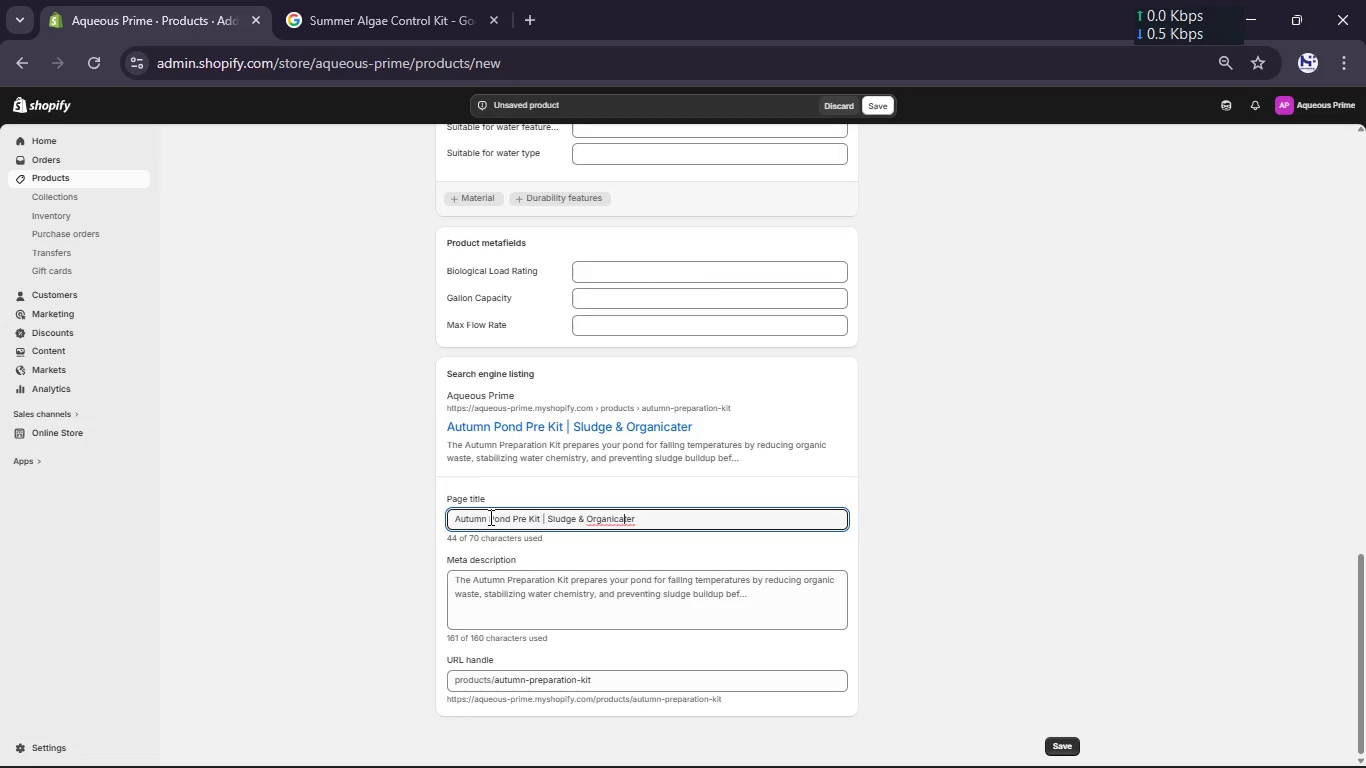 
key(ArrowLeft)
 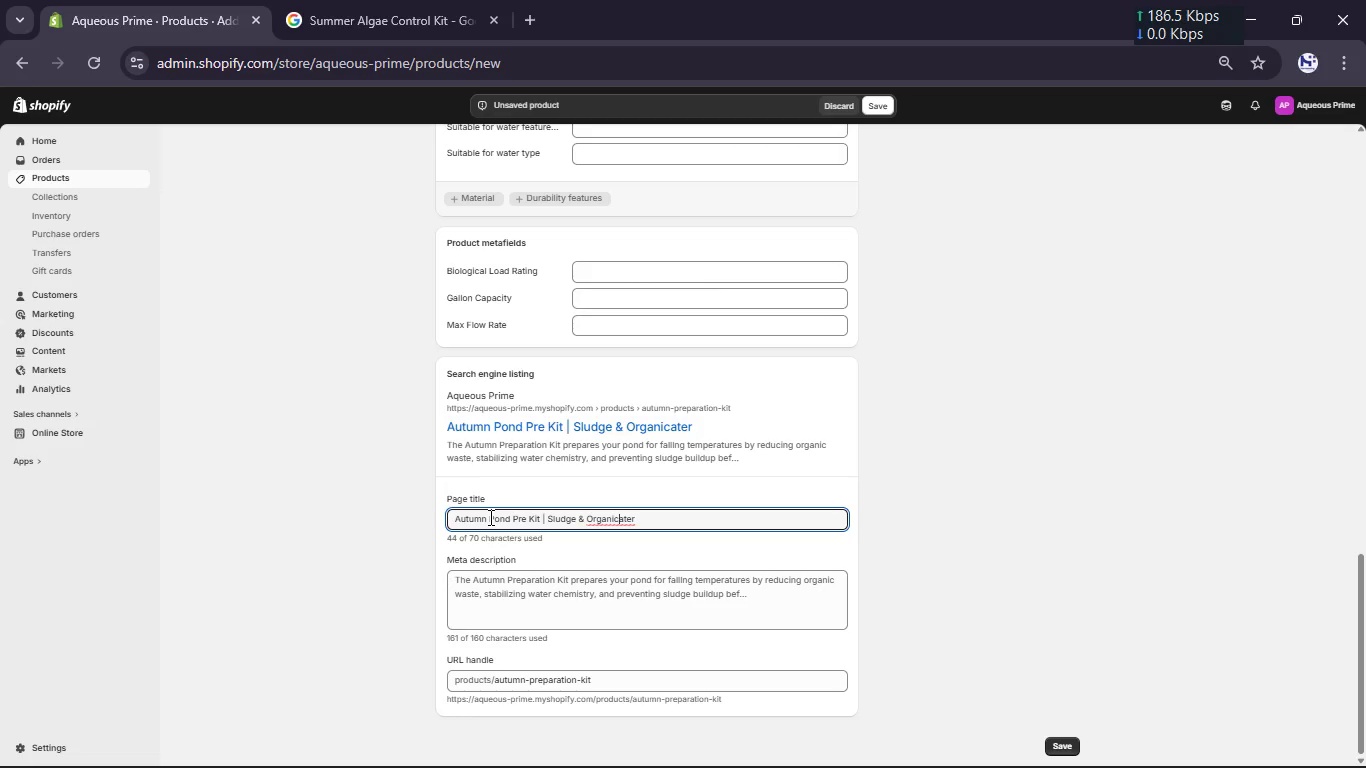 
key(Space)
 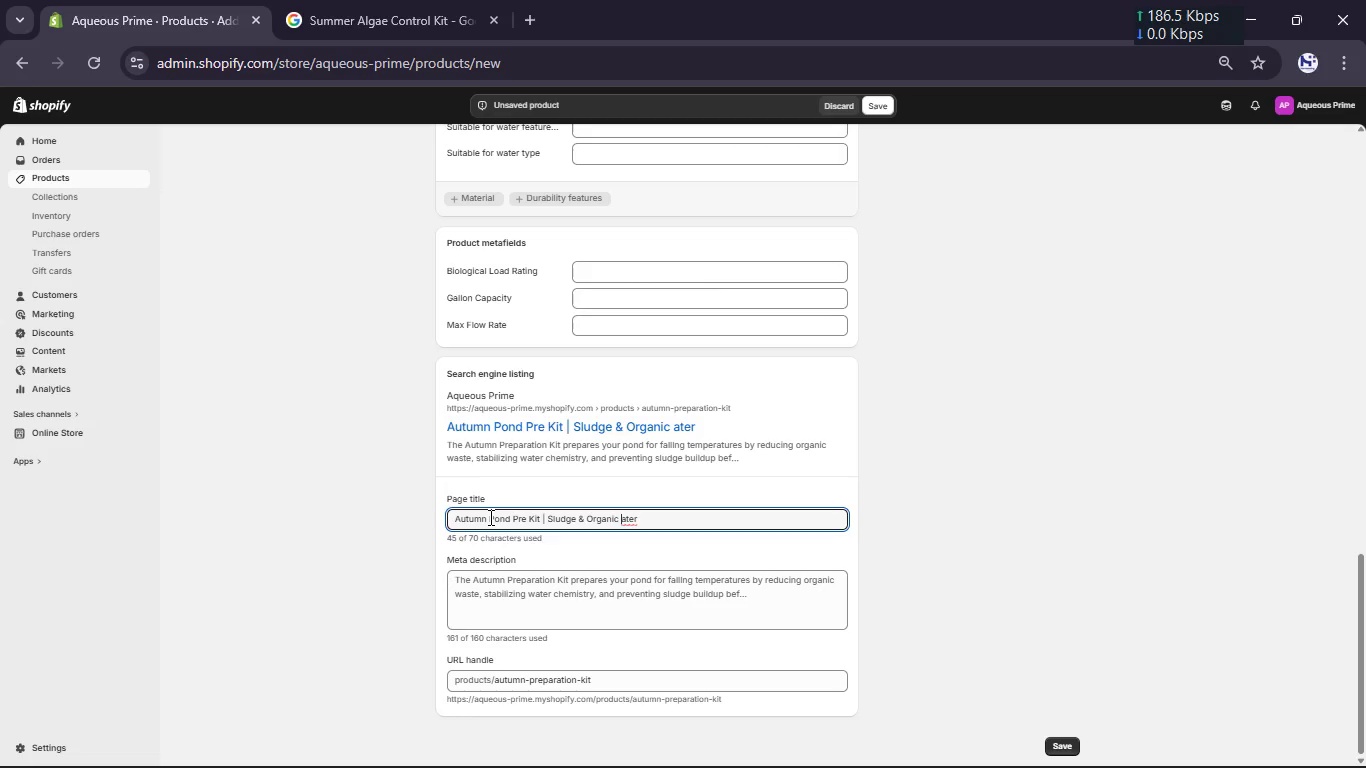 
key(Shift+W)
 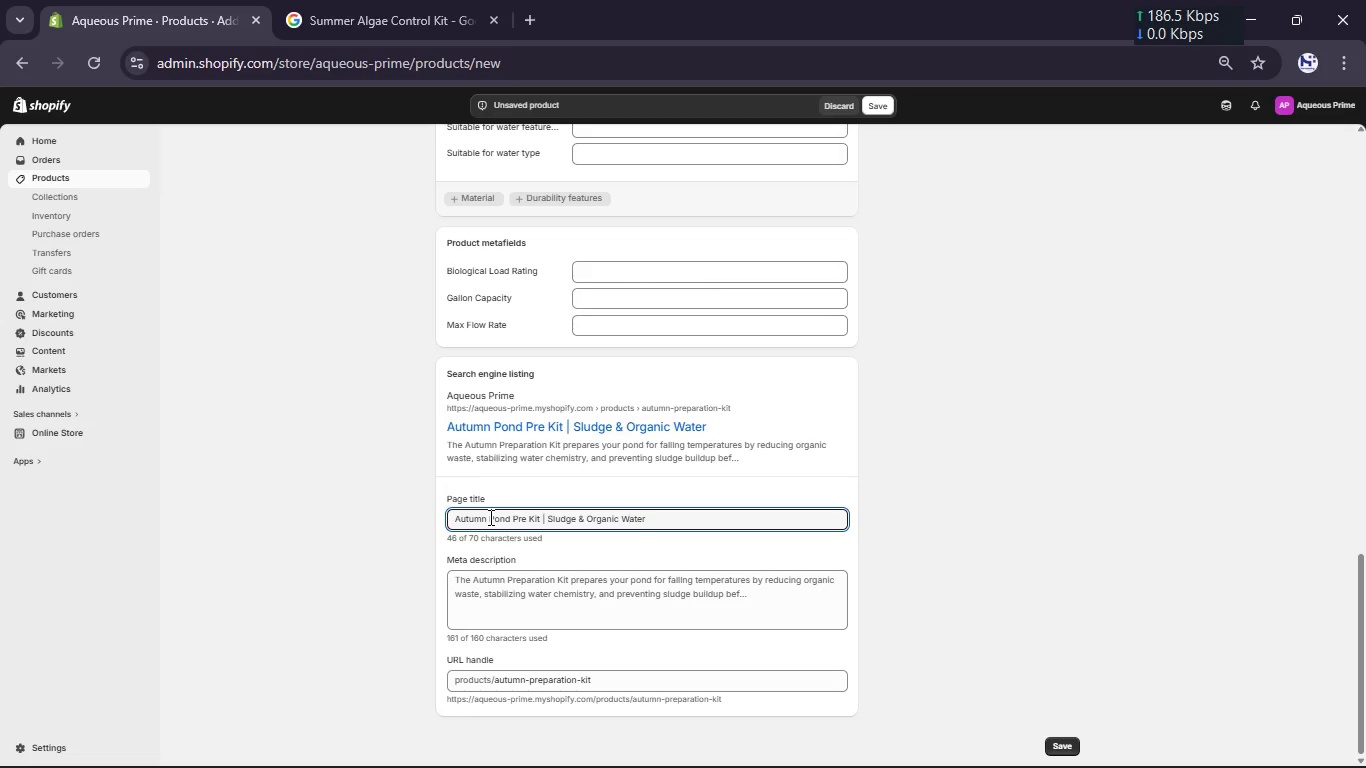 
key(ArrowRight)
 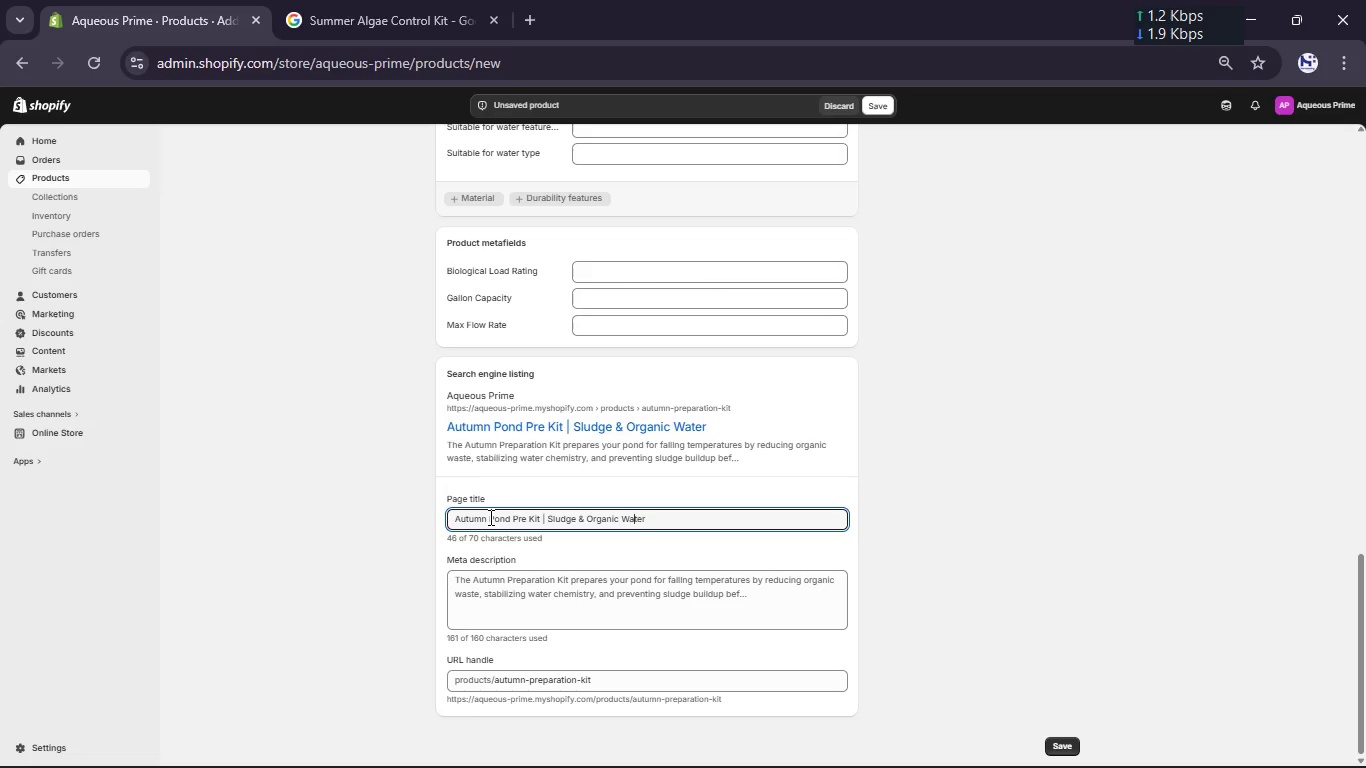 
key(ArrowRight)
 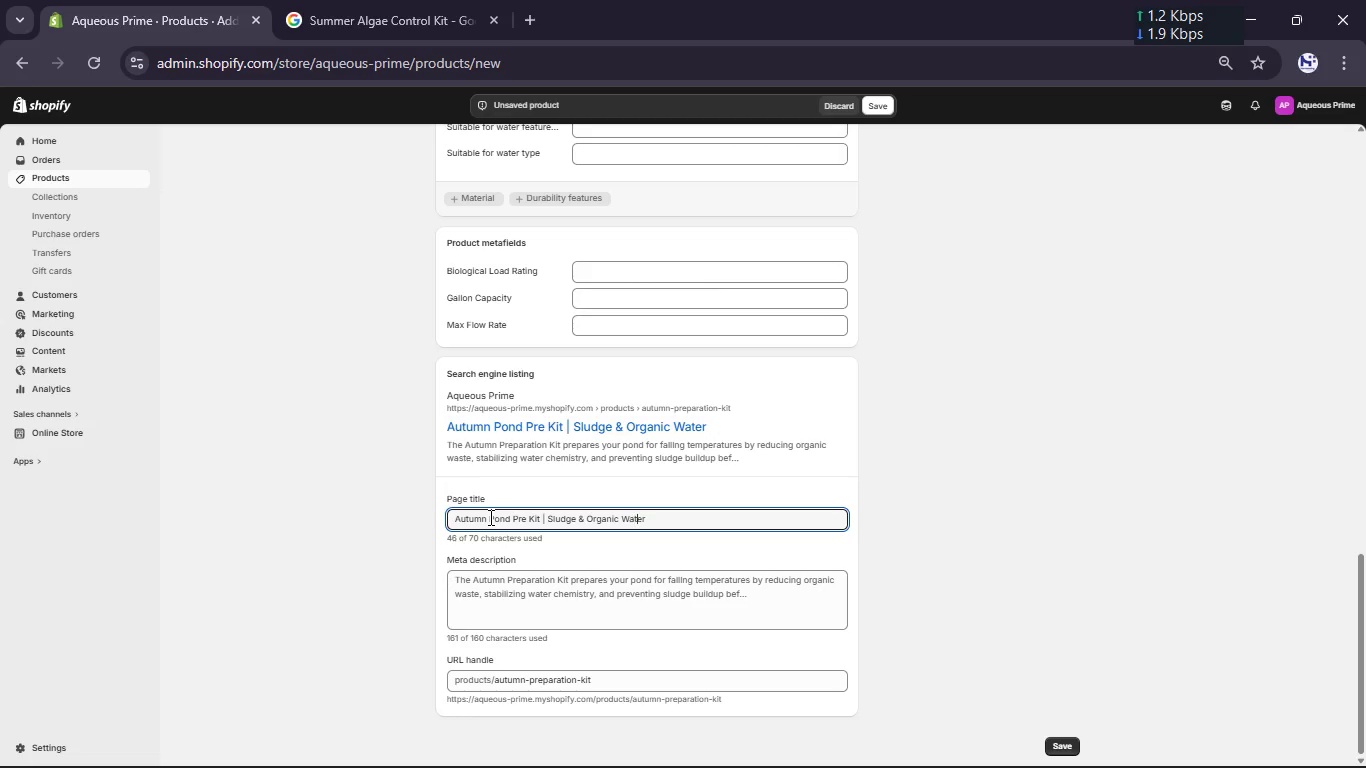 
key(ArrowRight)
 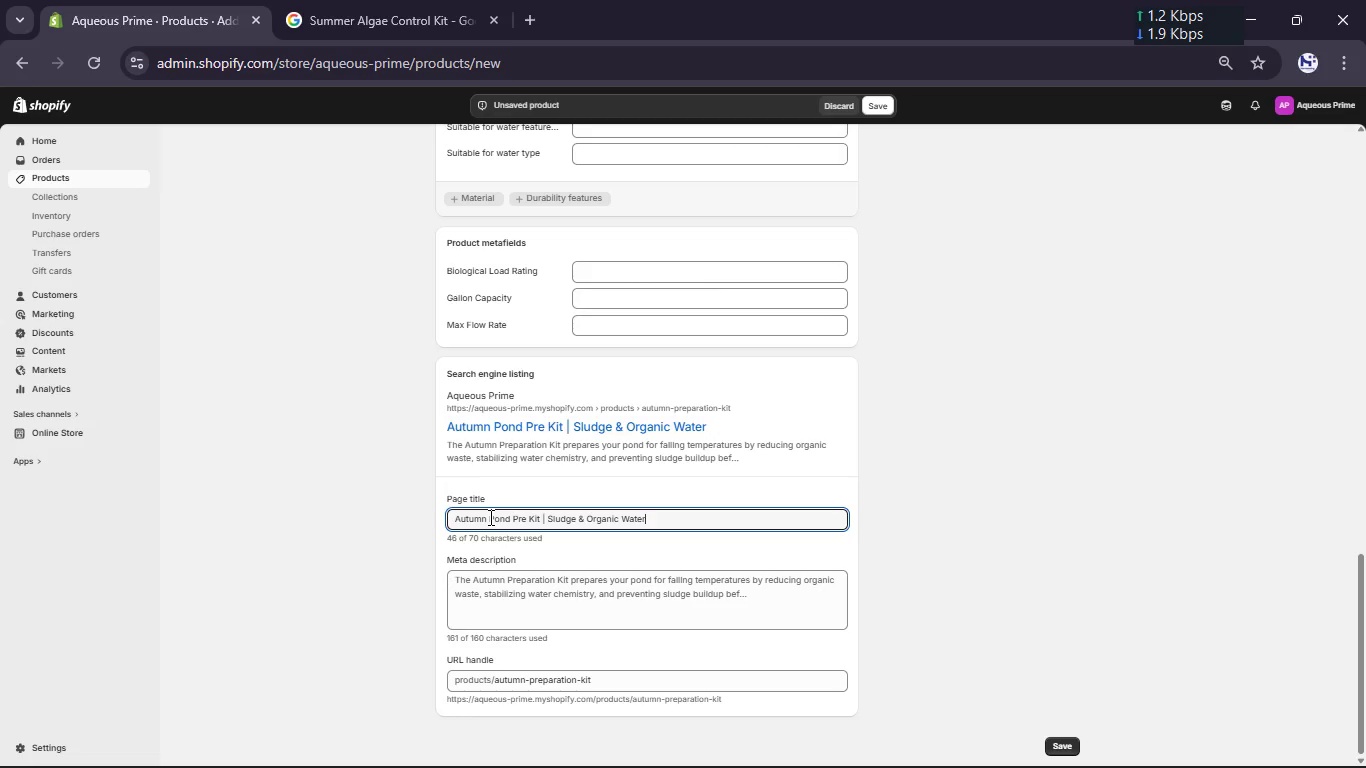 
key(ArrowRight)
 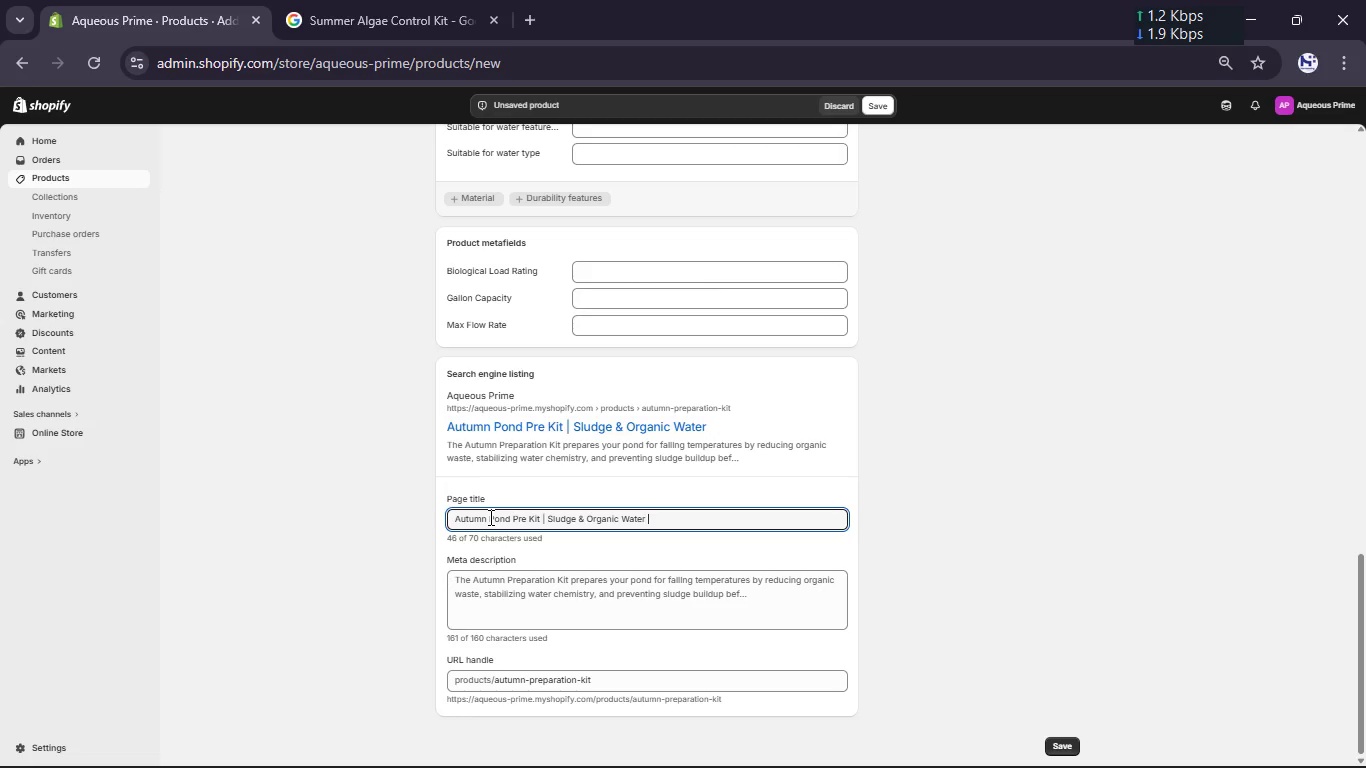 
key(ArrowRight)
 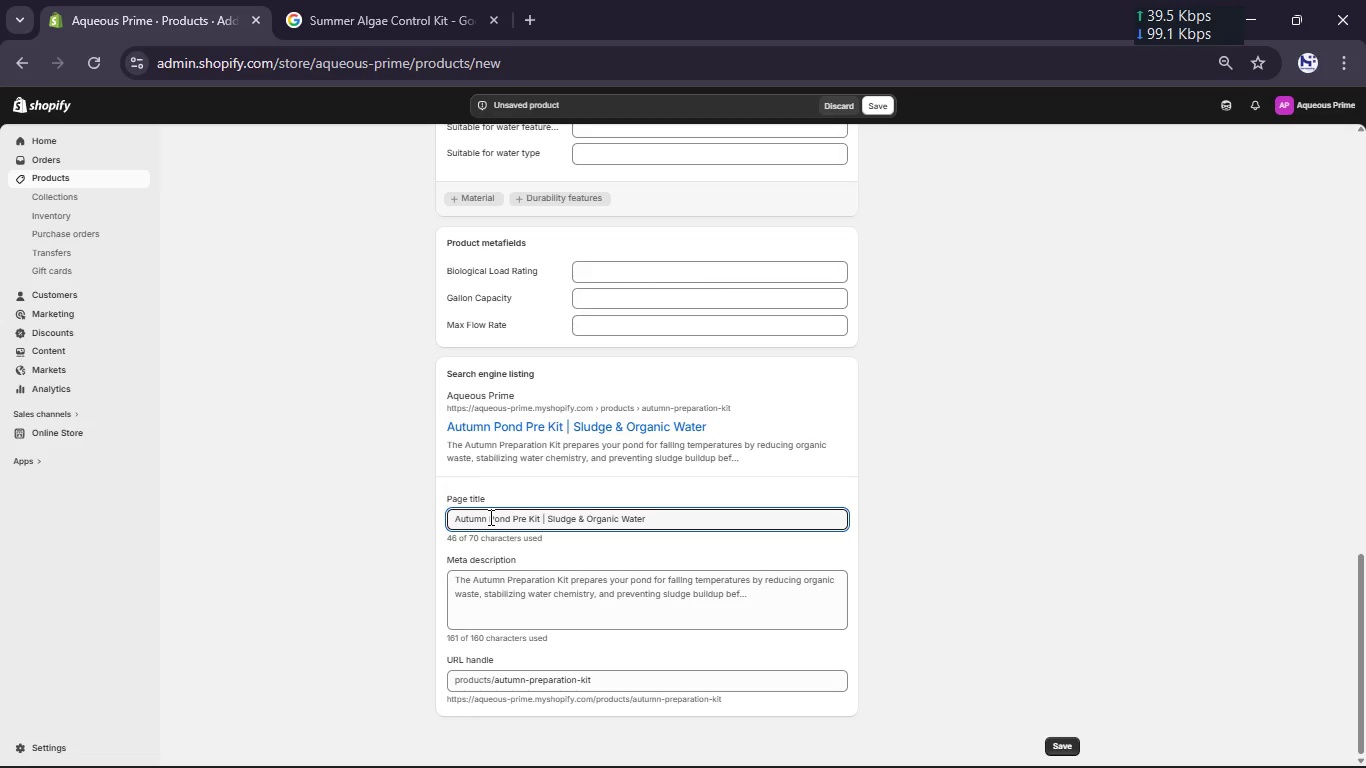 
type(Reduction)
 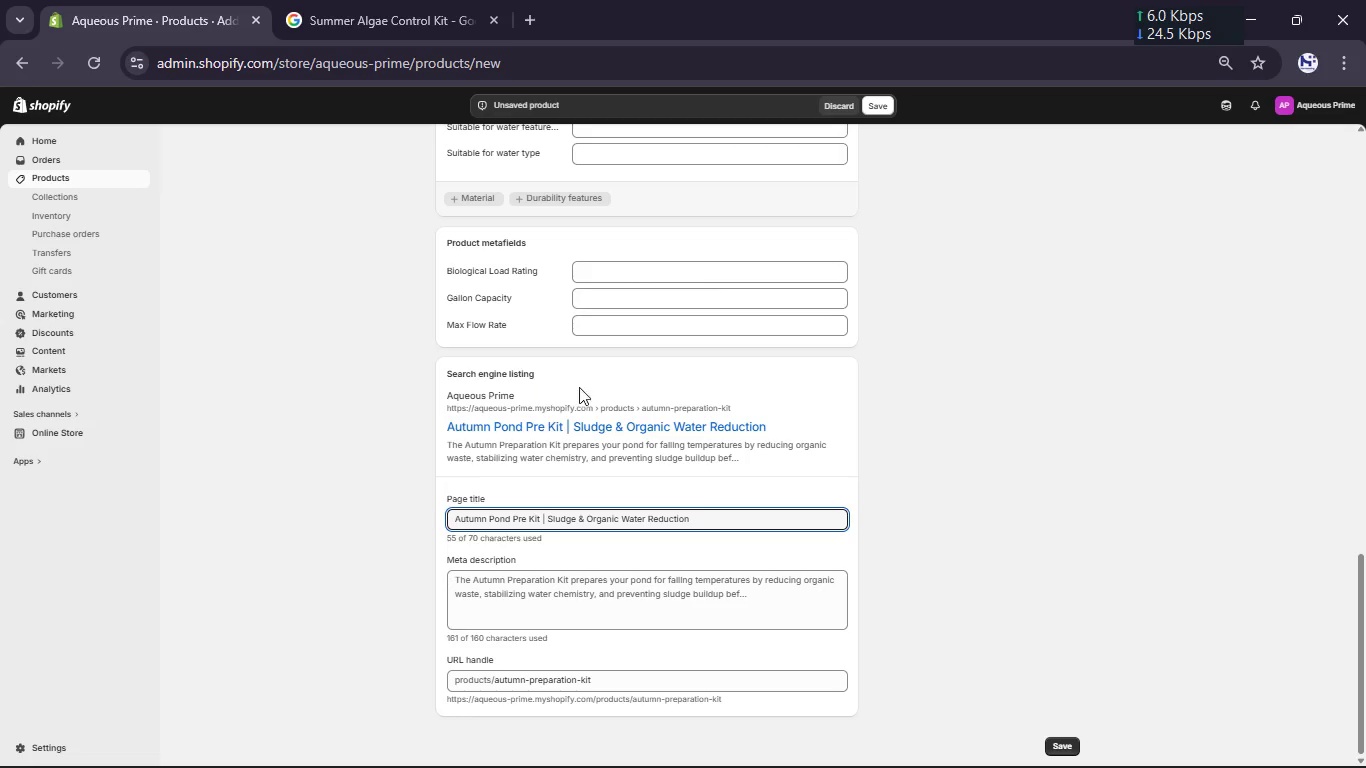 
scroll: coordinate [569, 494], scroll_direction: down, amount: 1.0
 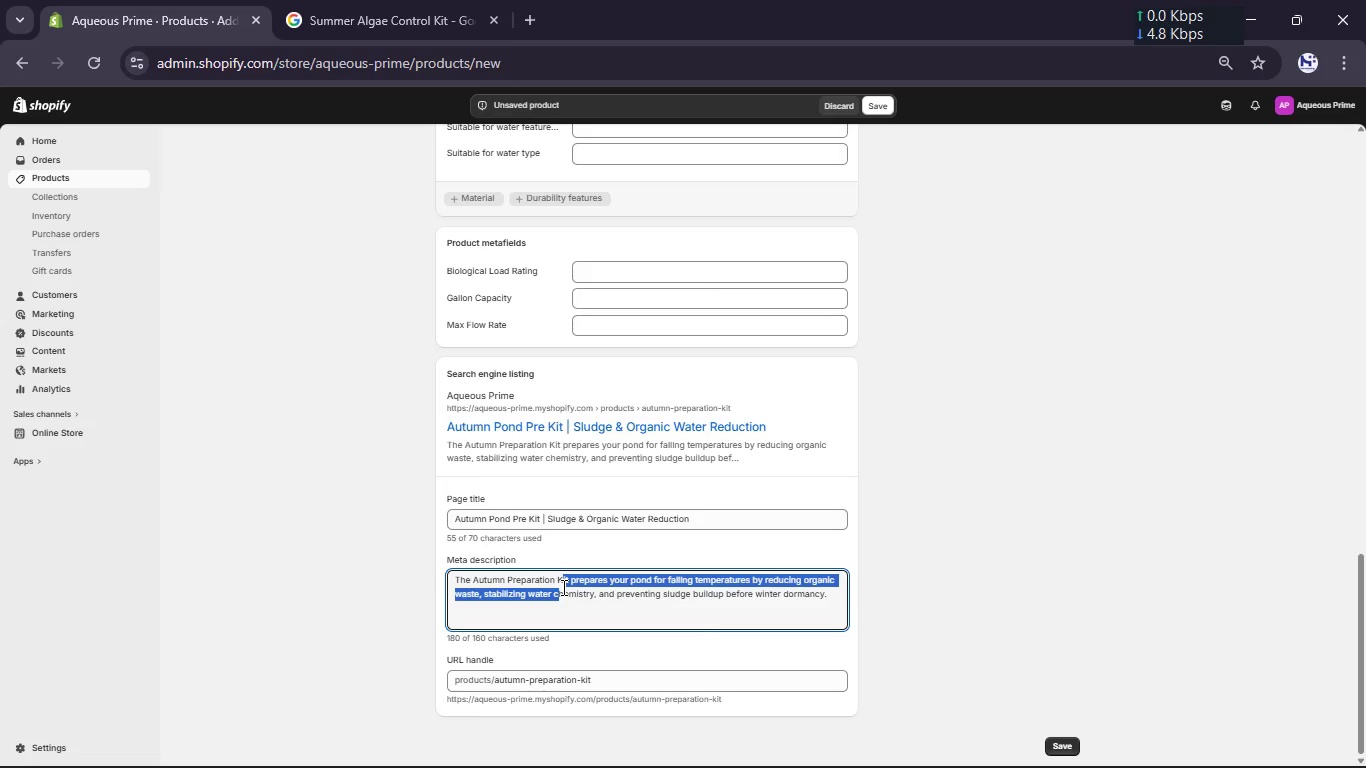 
key(Control+A)
 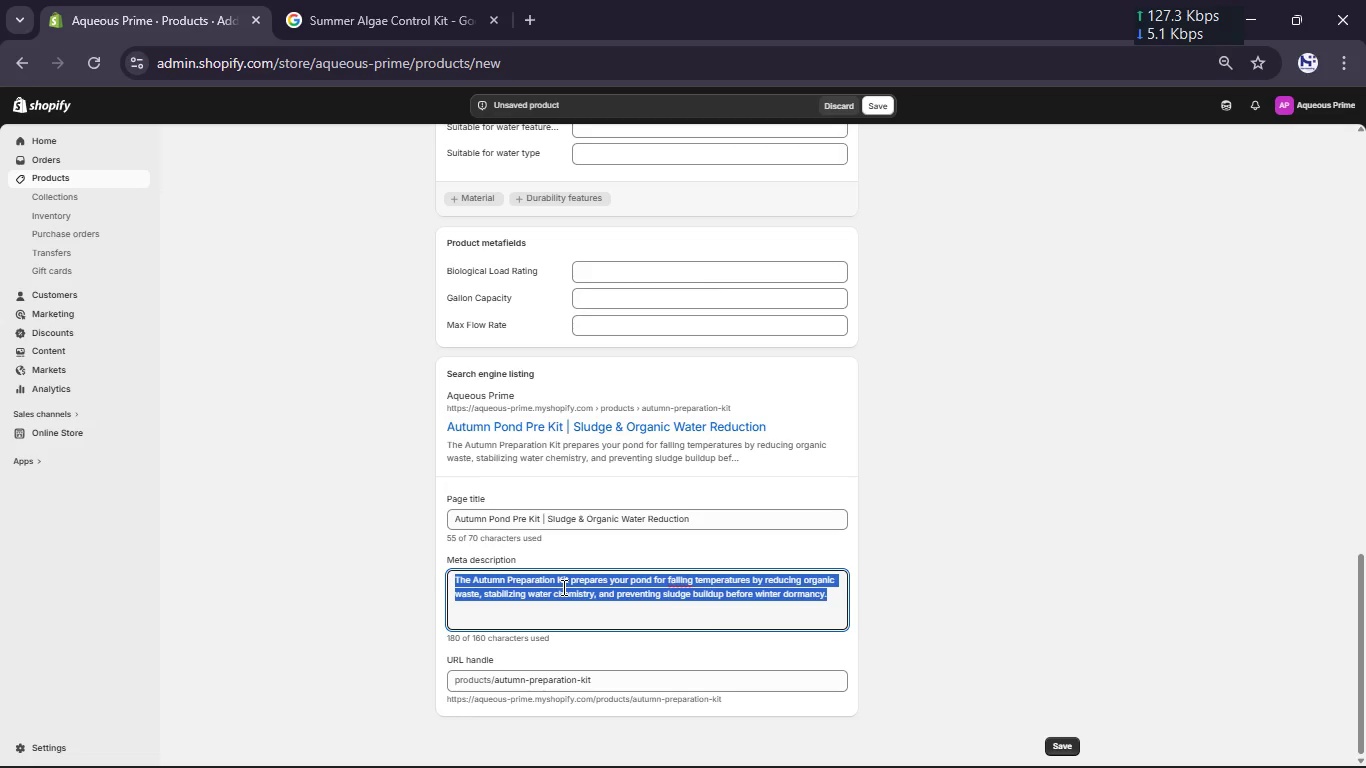 
key(Backspace)
 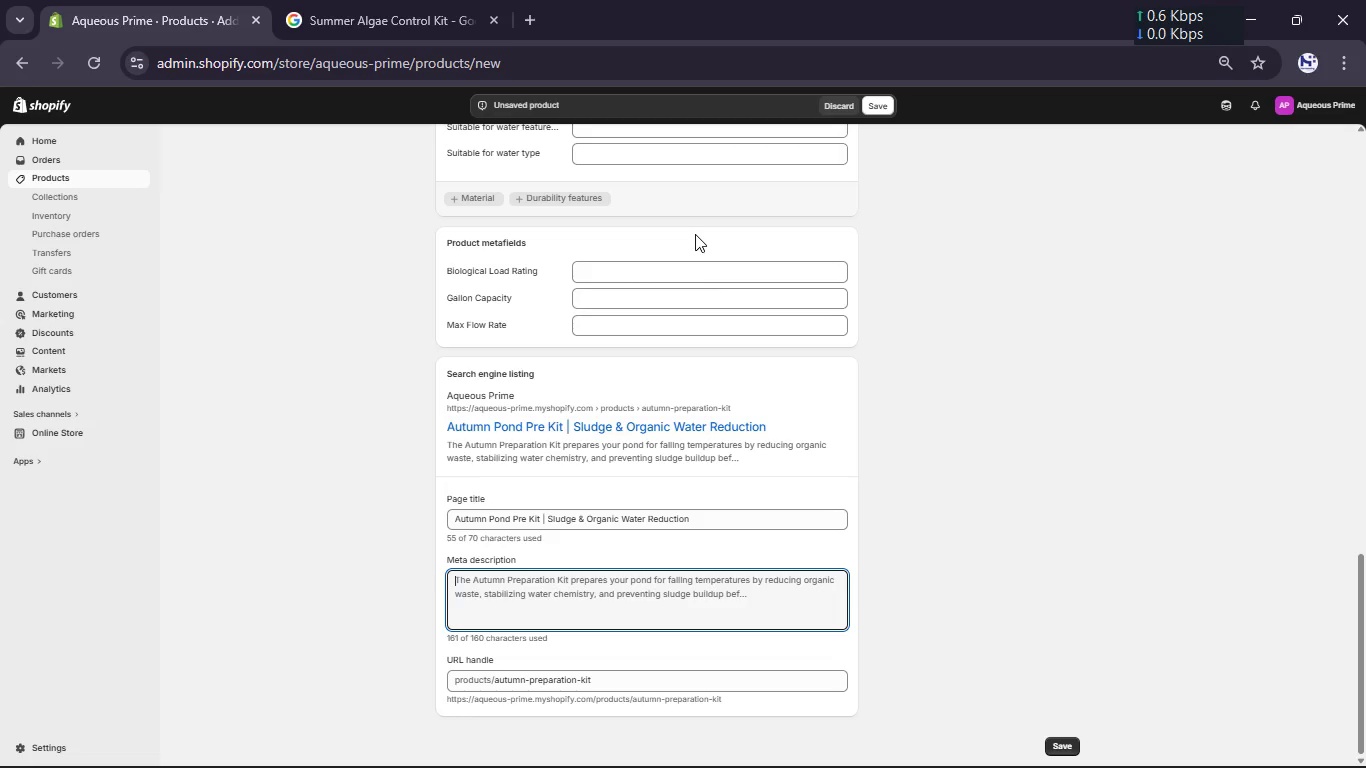 
wait(54.2)
 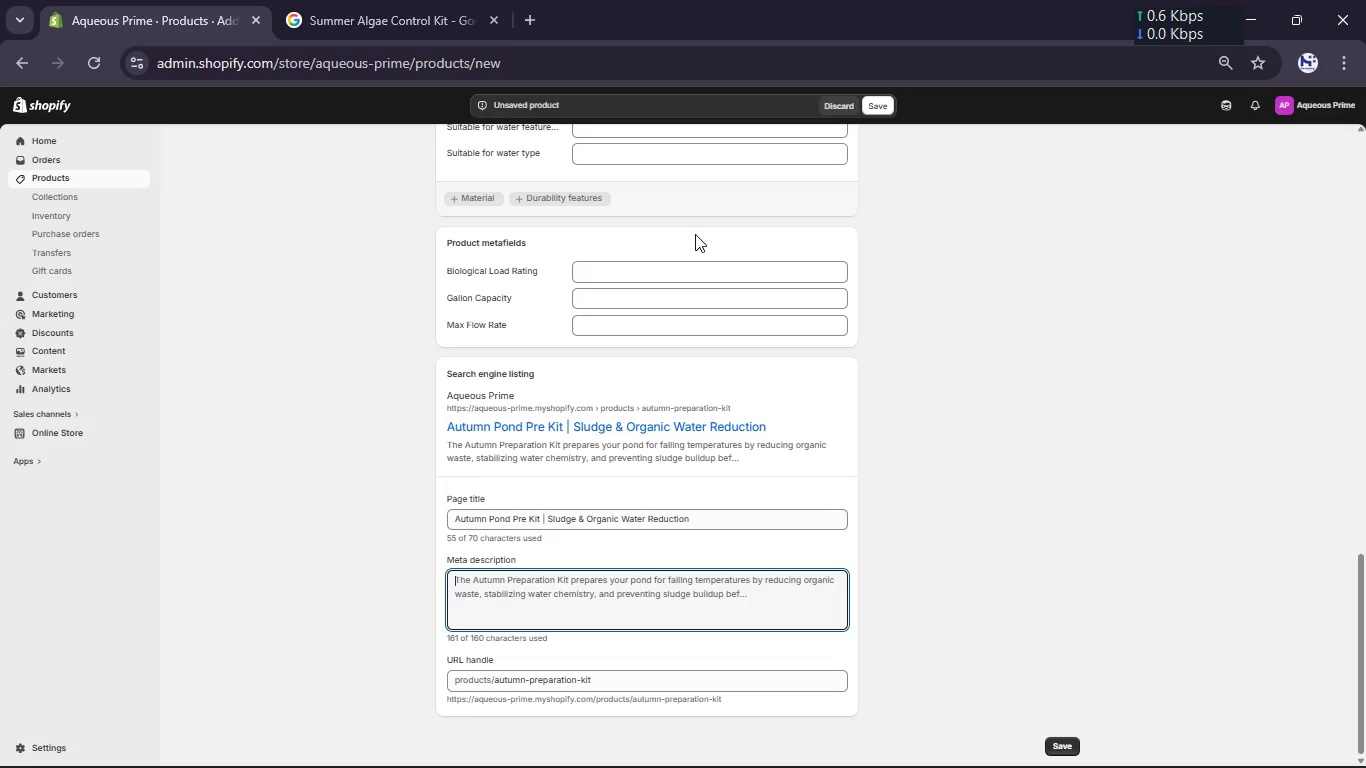 
key(Shift+P)
 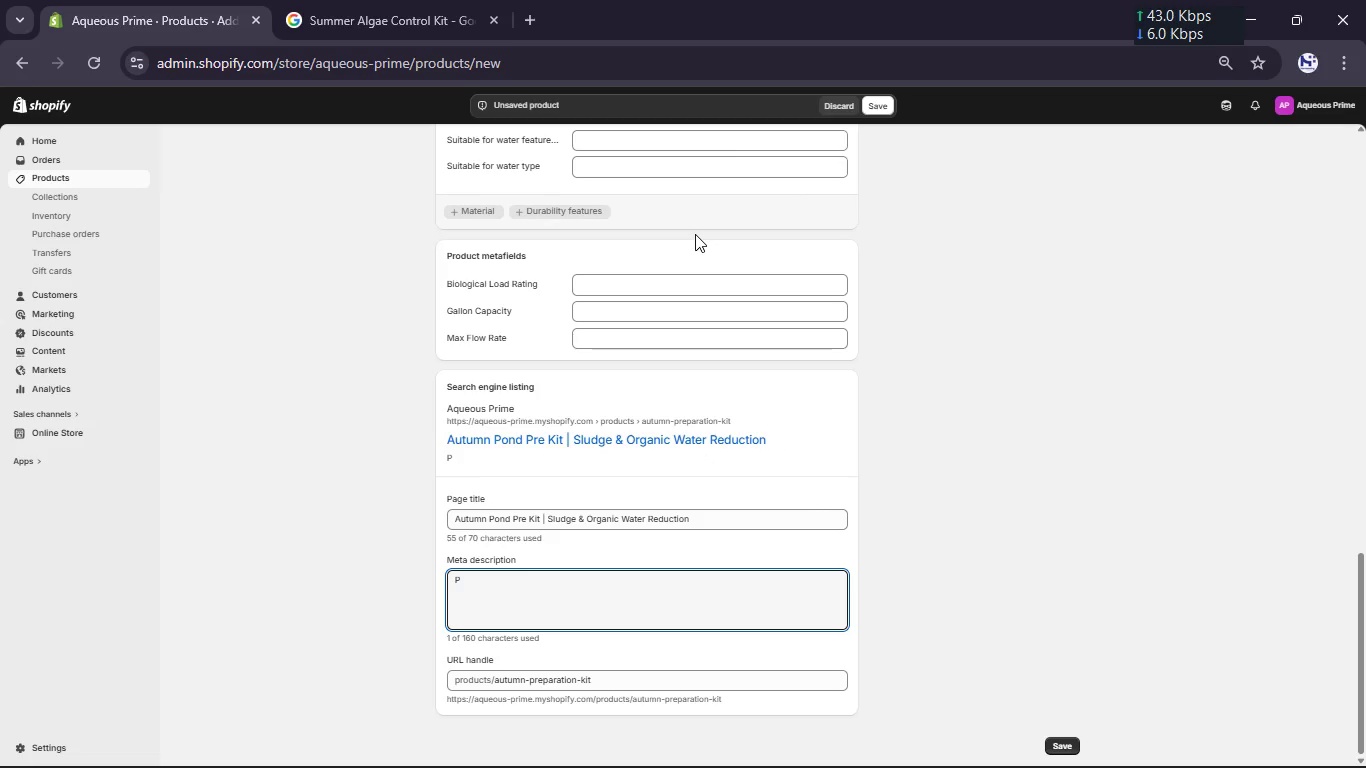 
hold_key(key=R, duration=0.33)
 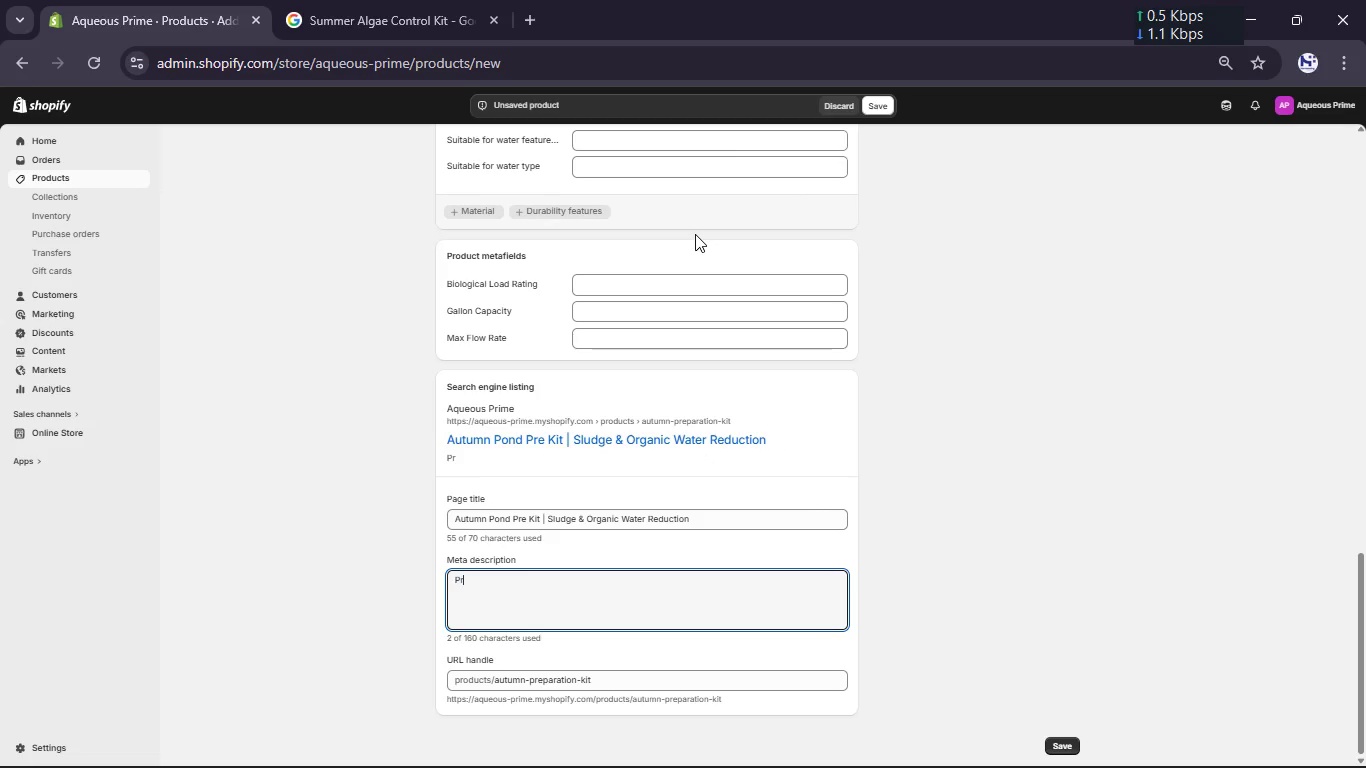 
type(e pae your pond foe)
key(Backspace)
type(r )
 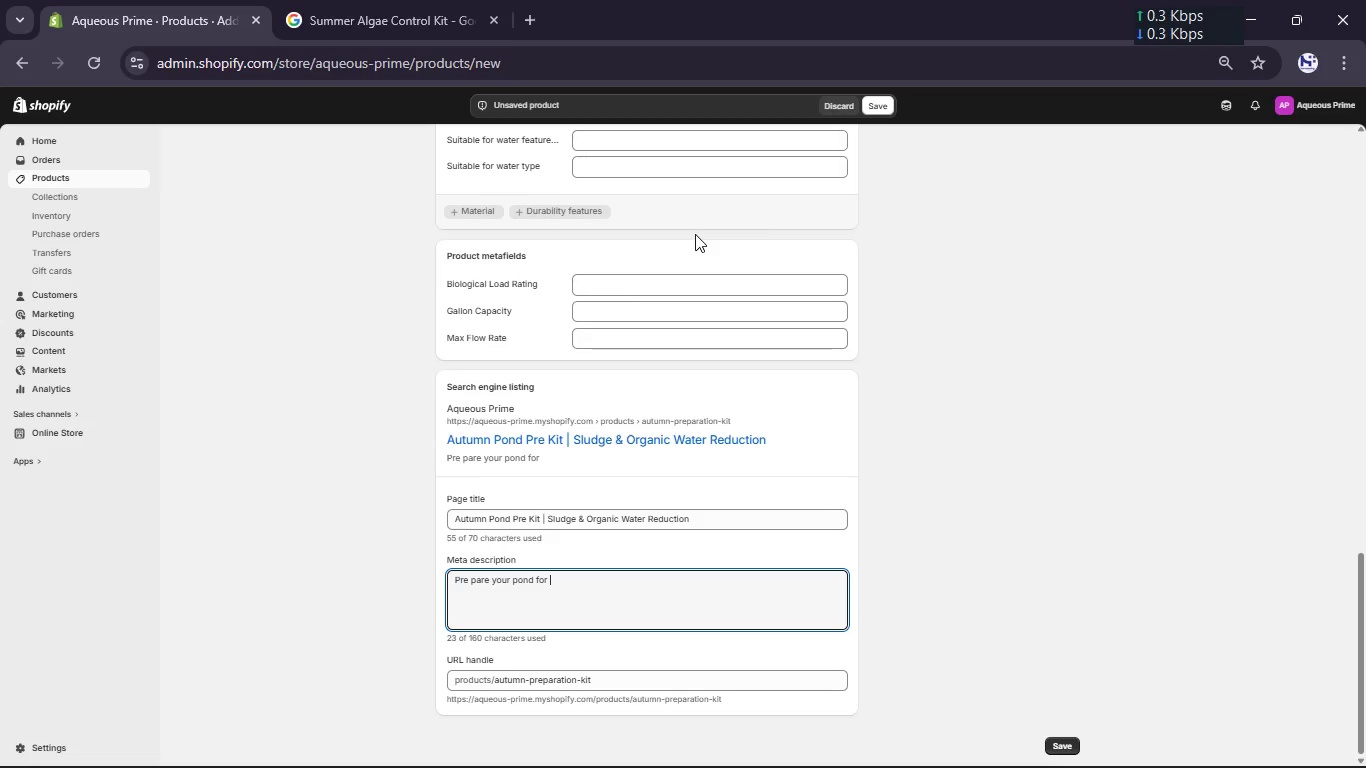 
wait(7.42)
 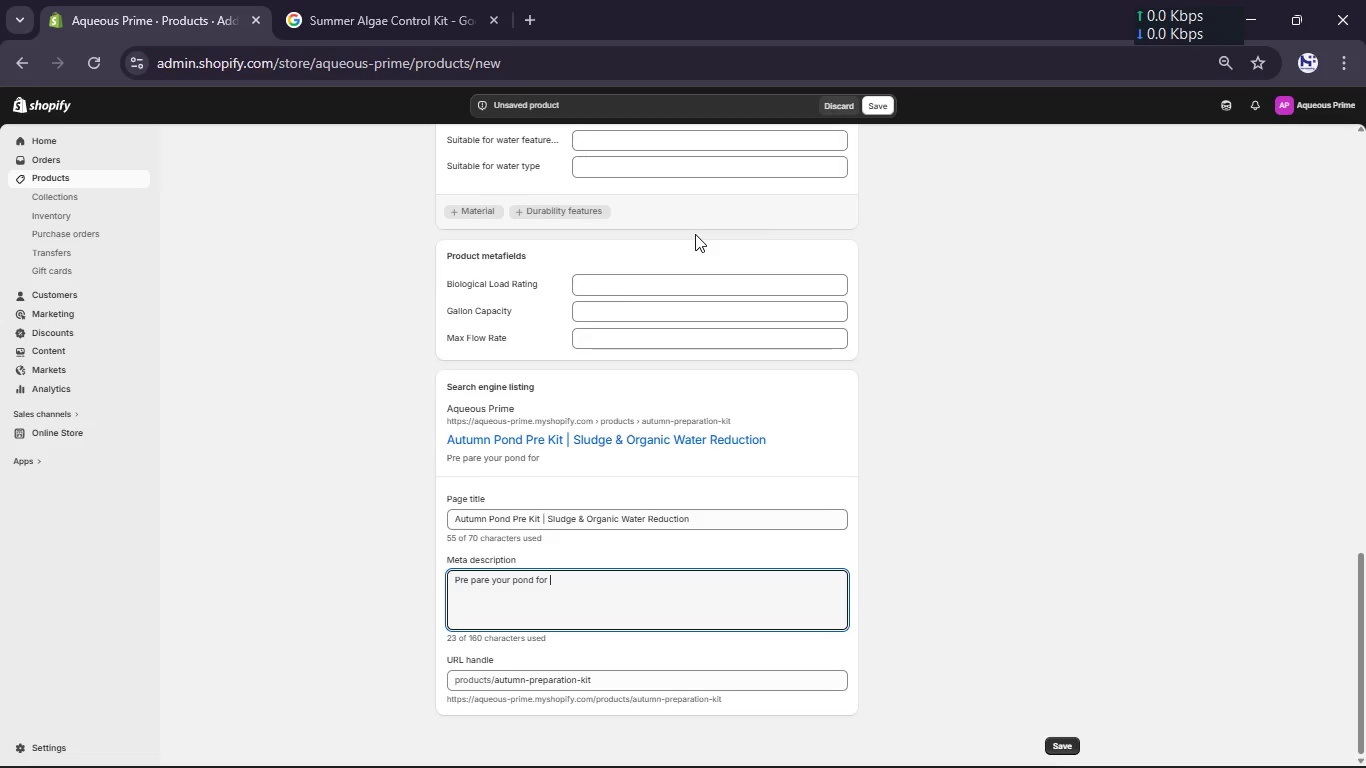 
type(wintr with a complete autumn)
 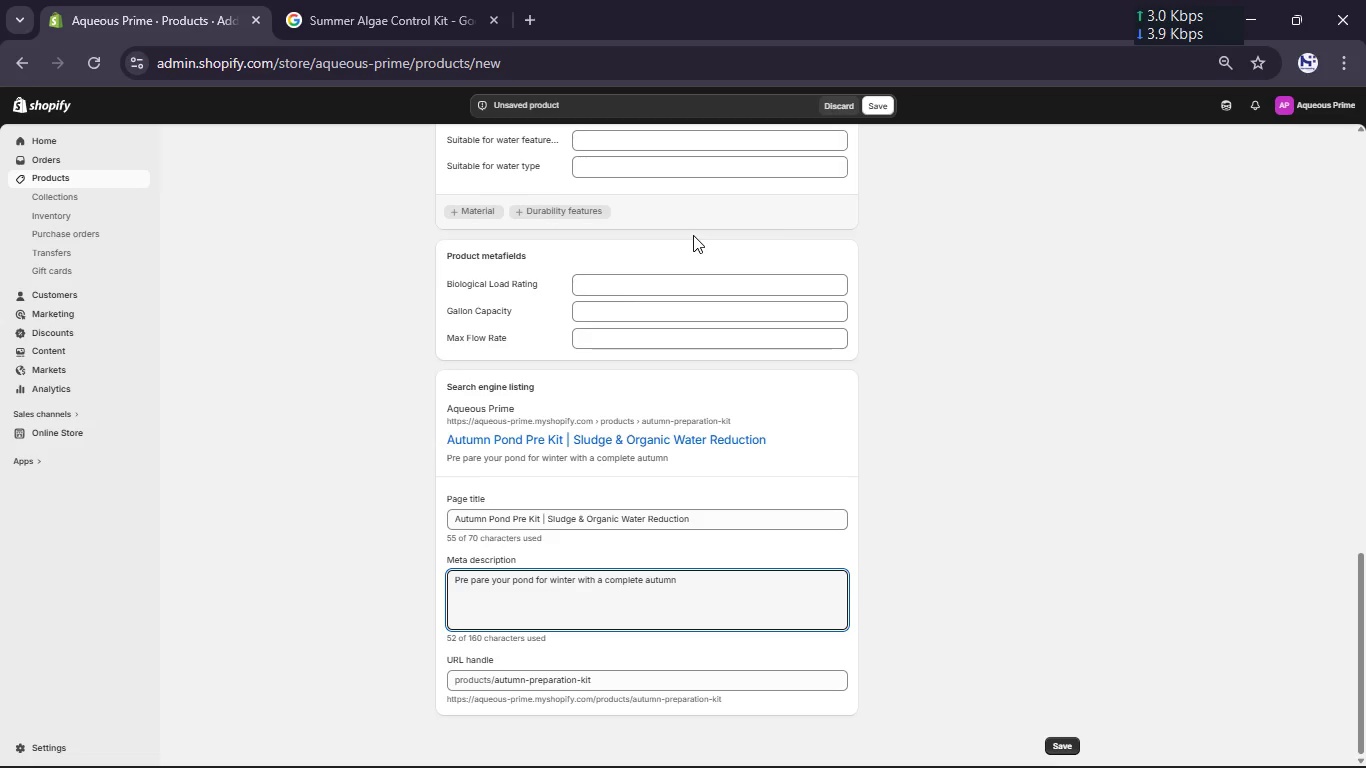 
type( kit designed for sludge reduction and water )
 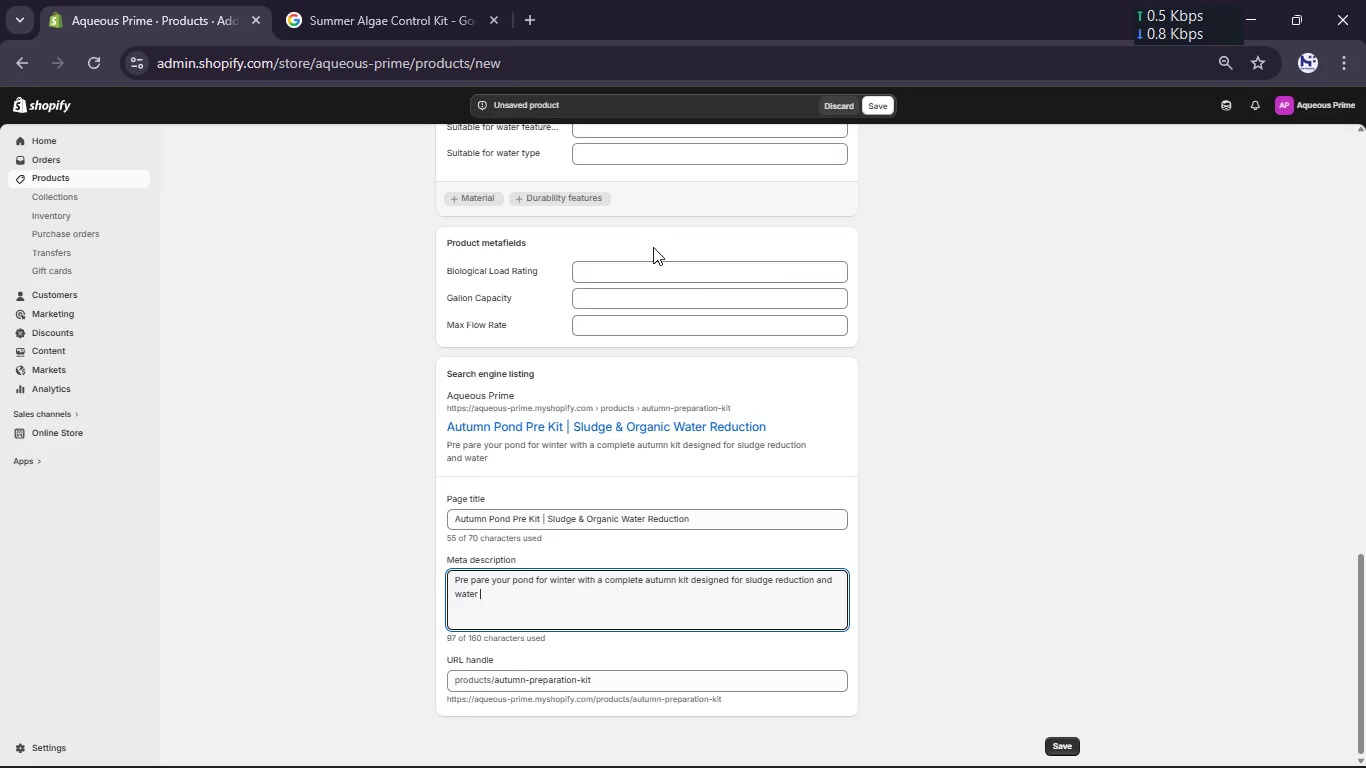 
wait(42.39)
 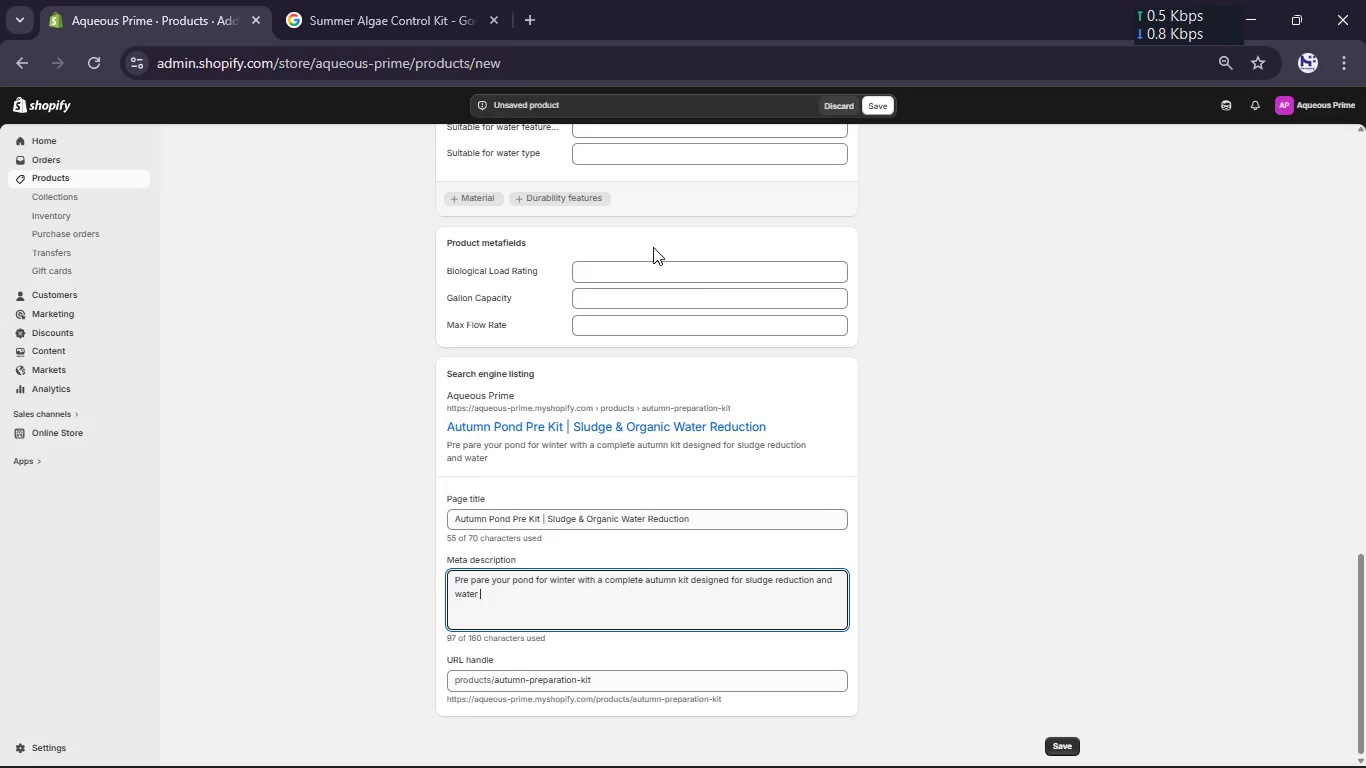 
type(stabilix)
key(Backspace)
type(zation.)
 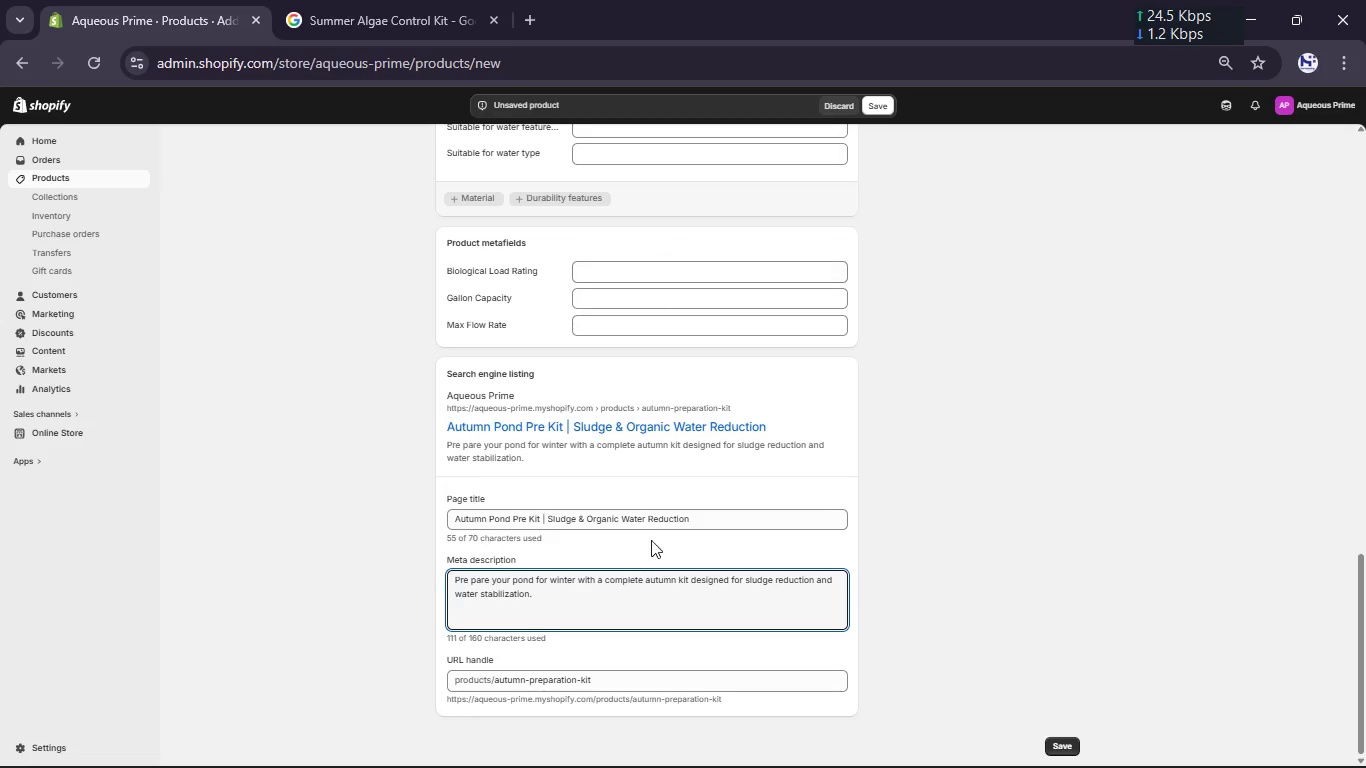 
scroll: coordinate [657, 551], scroll_direction: up, amount: 9.0
 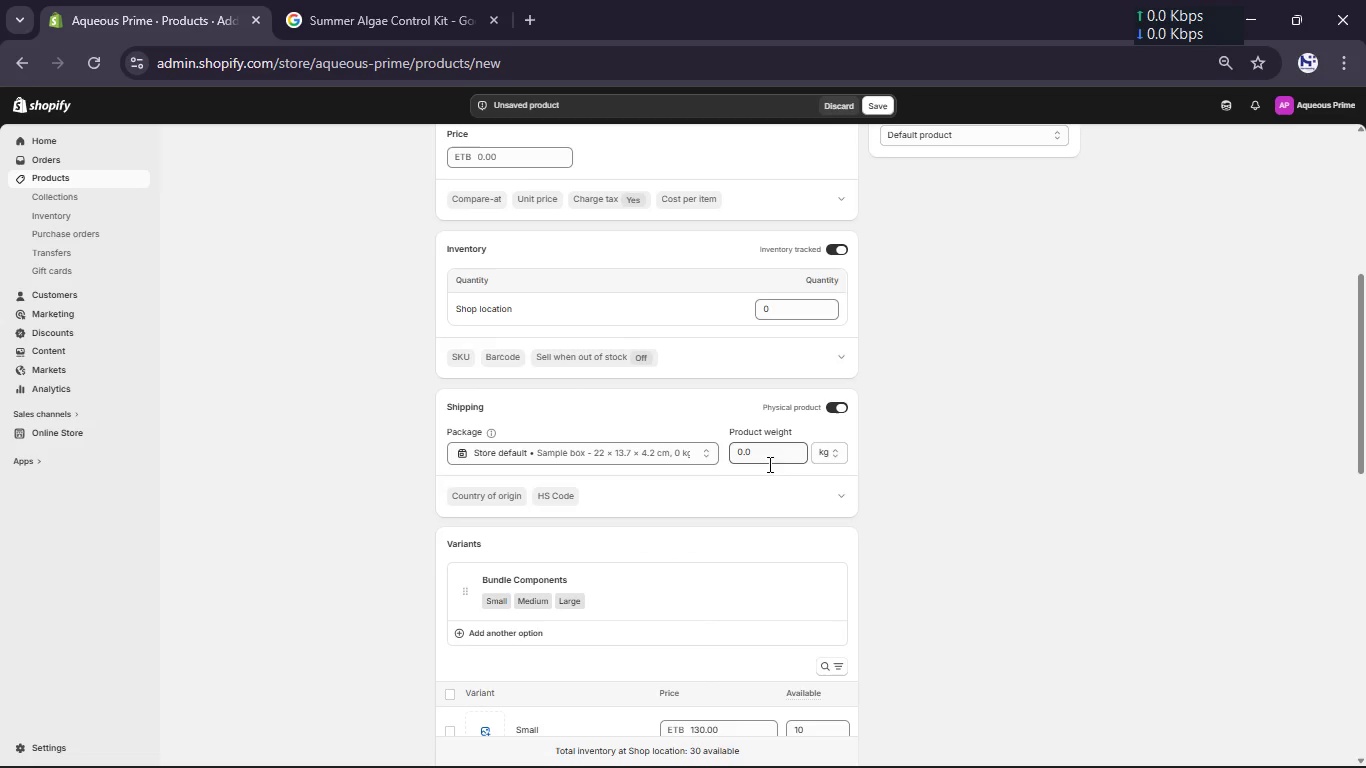 
scroll: coordinate [769, 467], scroll_direction: down, amount: 1.0
 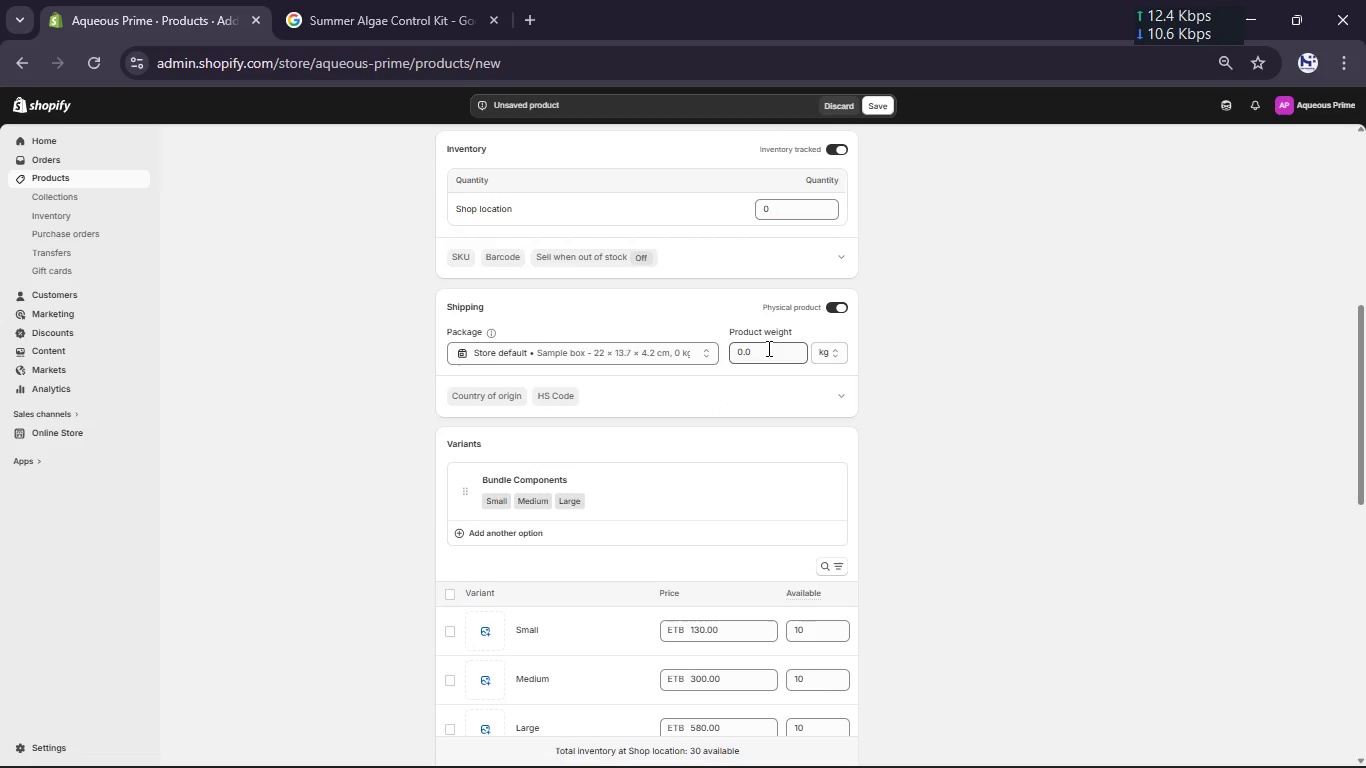 
scroll: coordinate [769, 324], scroll_direction: up, amount: 2.0
 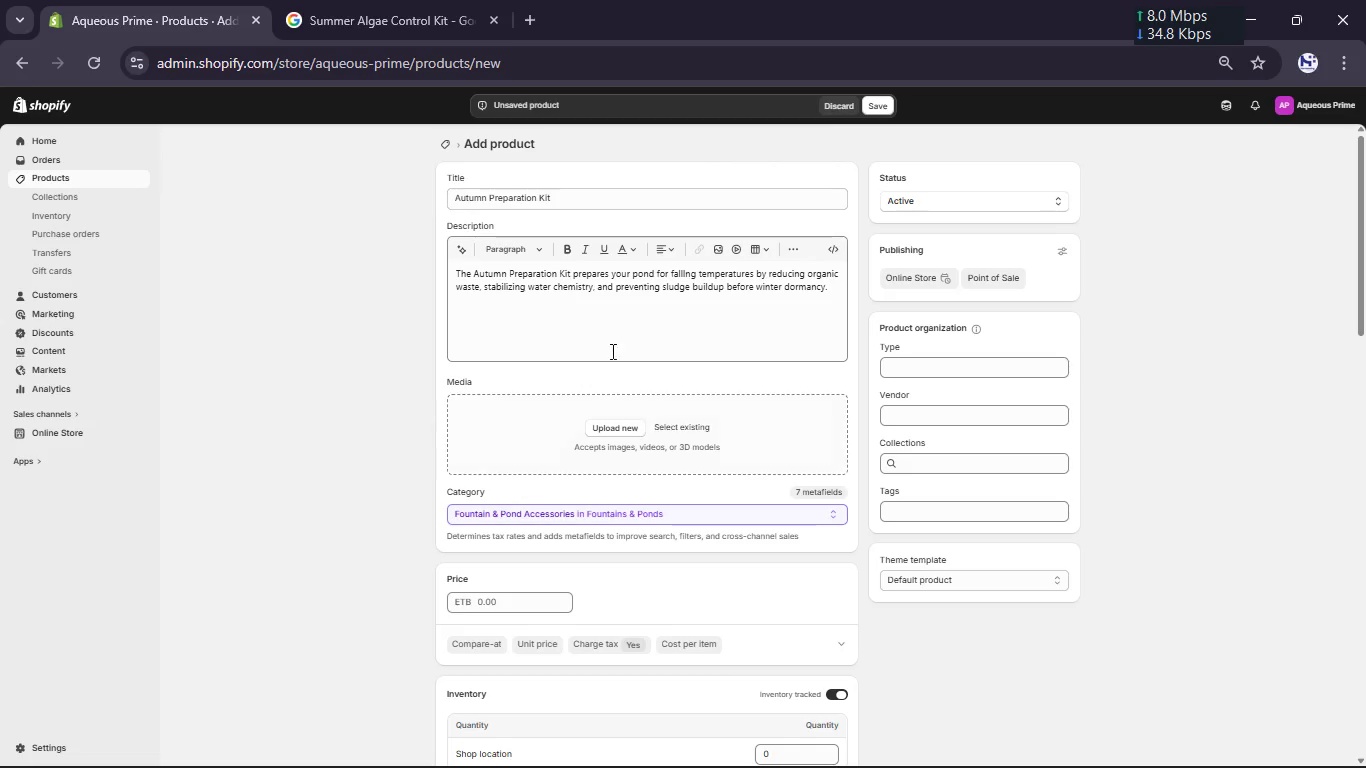 
left_click([575, 195])
 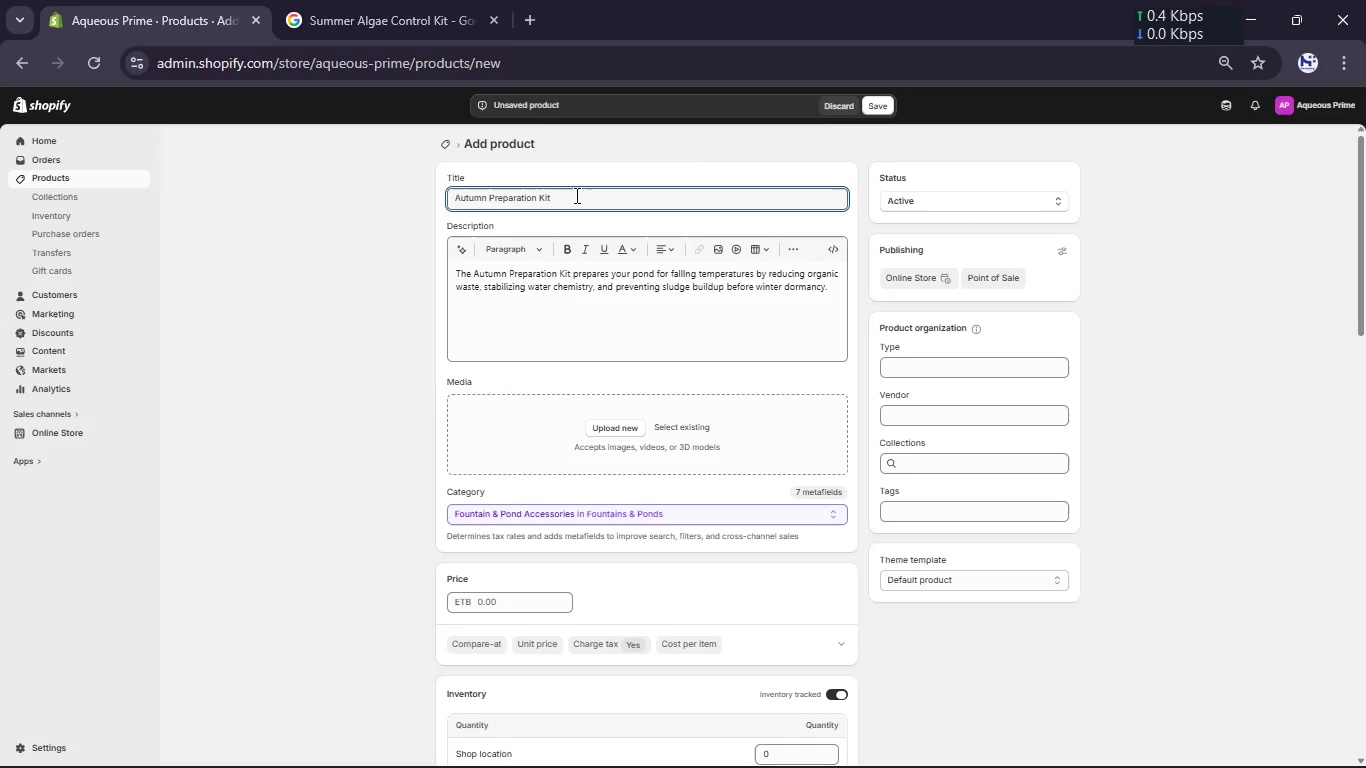 
key(Control+A)
 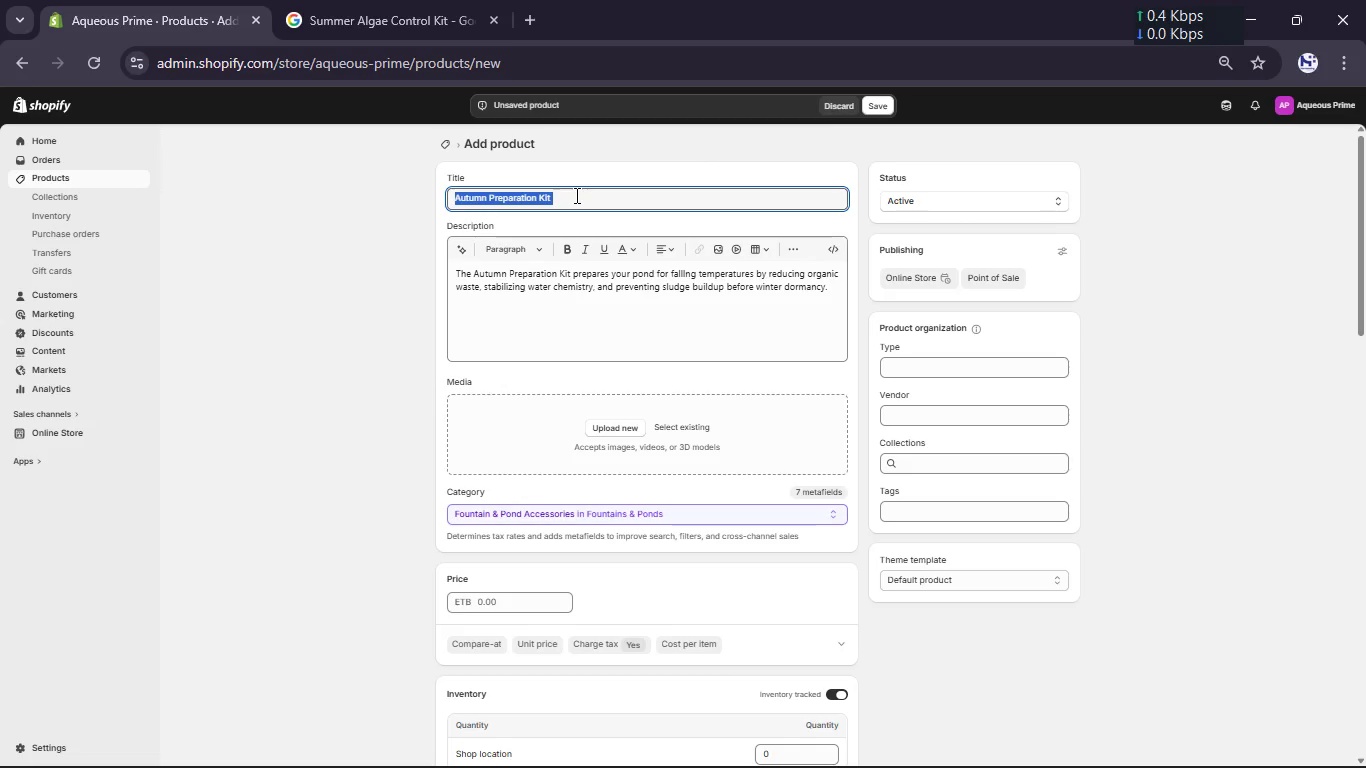 
key(Control+C)
 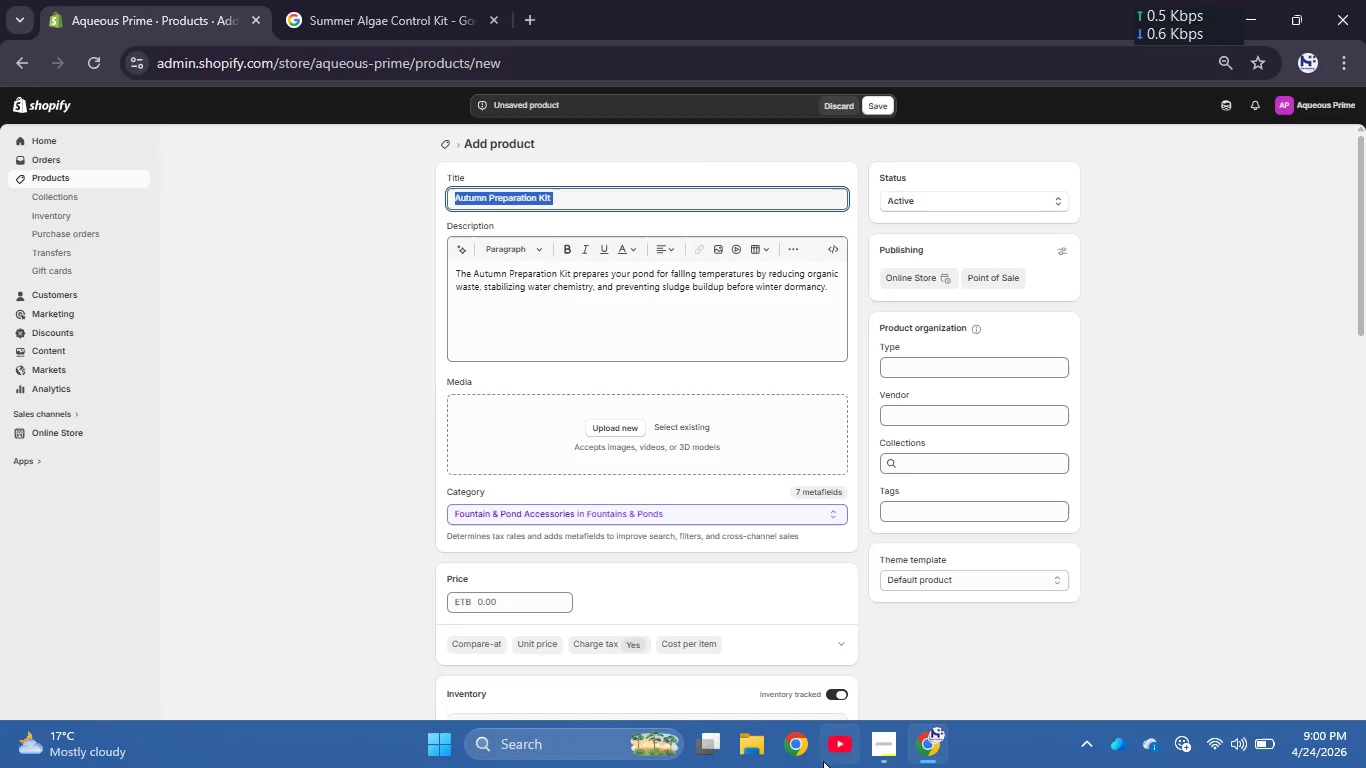 
left_click([877, 758])